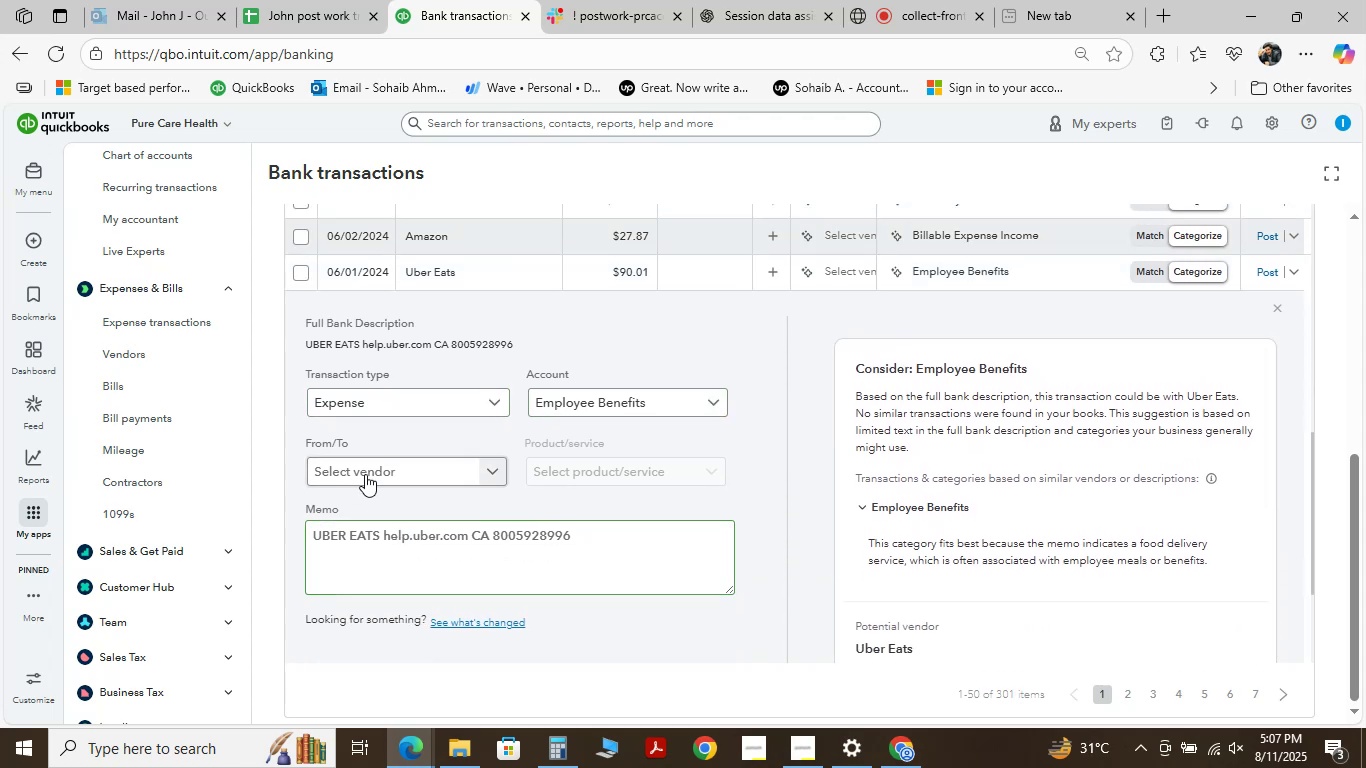 
scroll: coordinate [400, 543], scroll_direction: down, amount: 3.0
 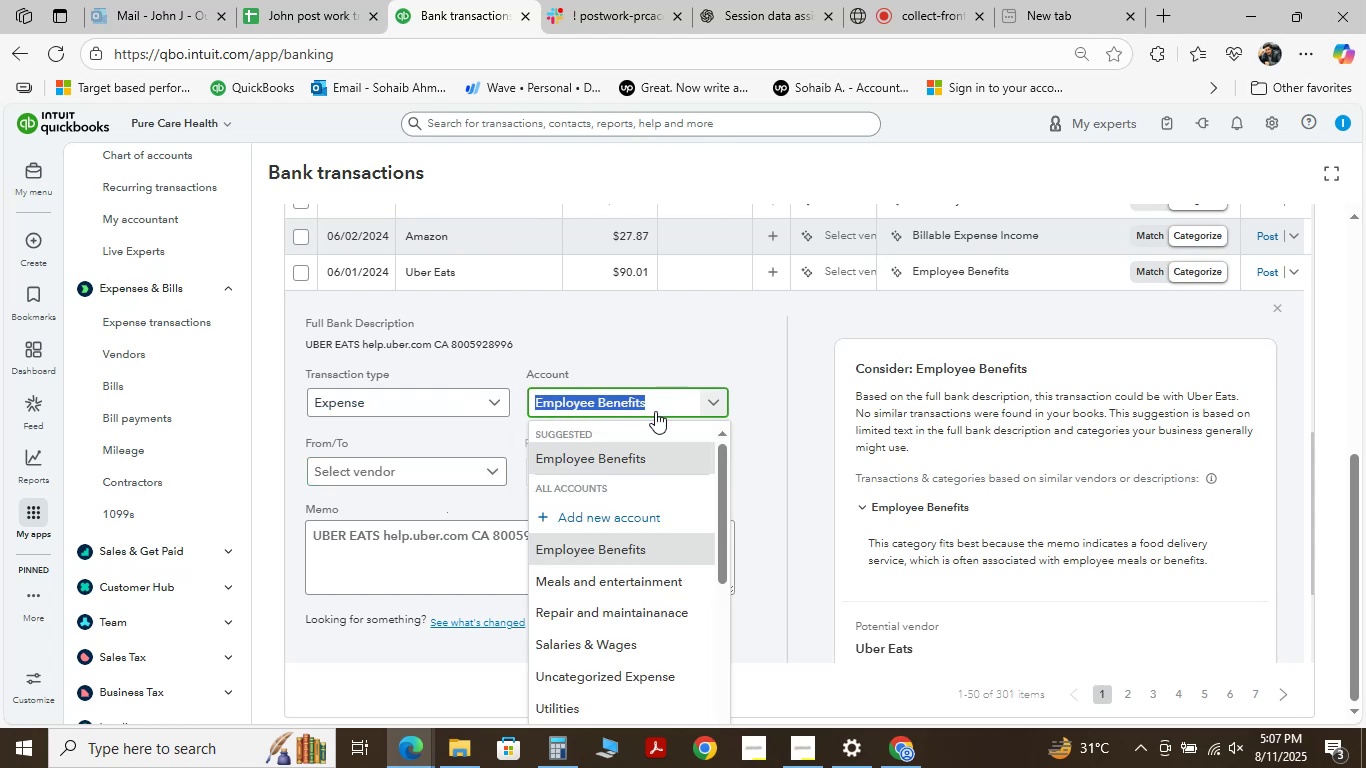 
left_click_drag(start_coordinate=[377, 539], to_coordinate=[299, 531])
 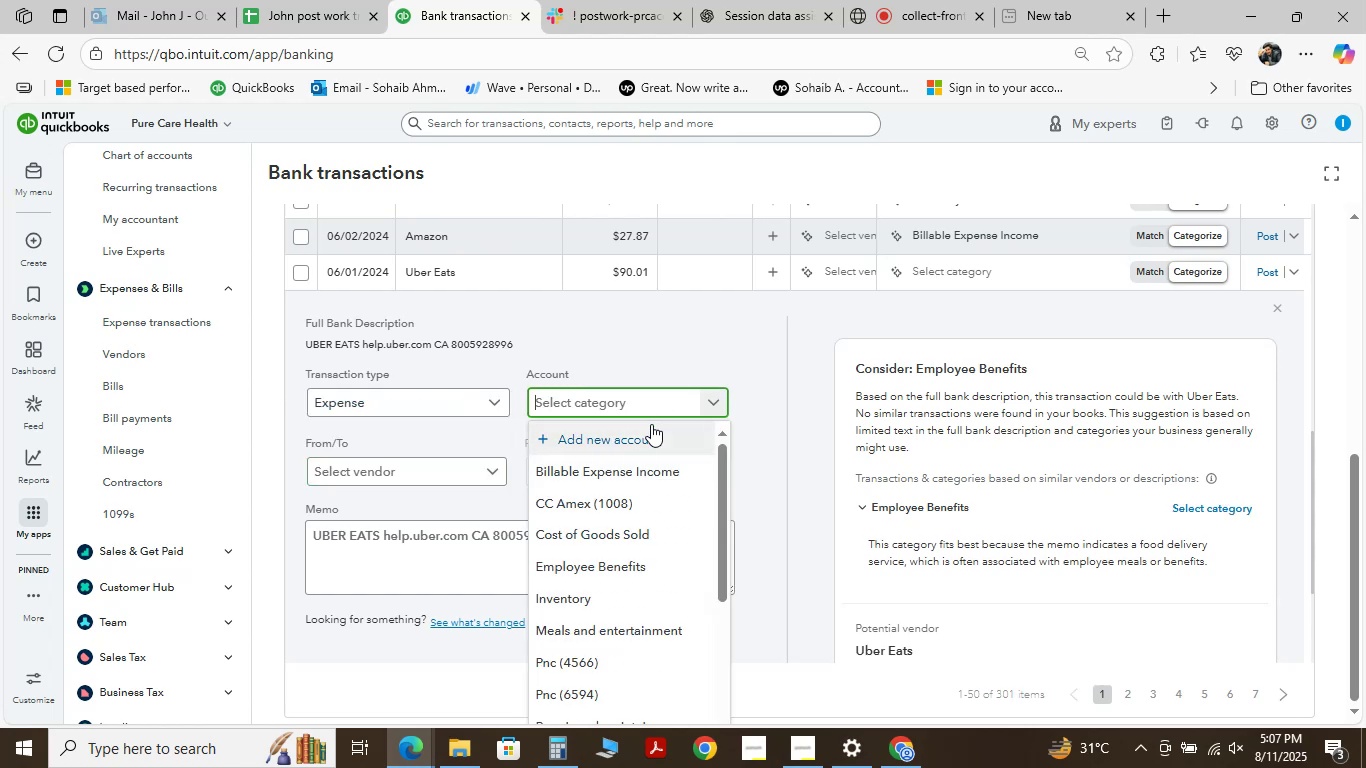 
key(Control+C)
 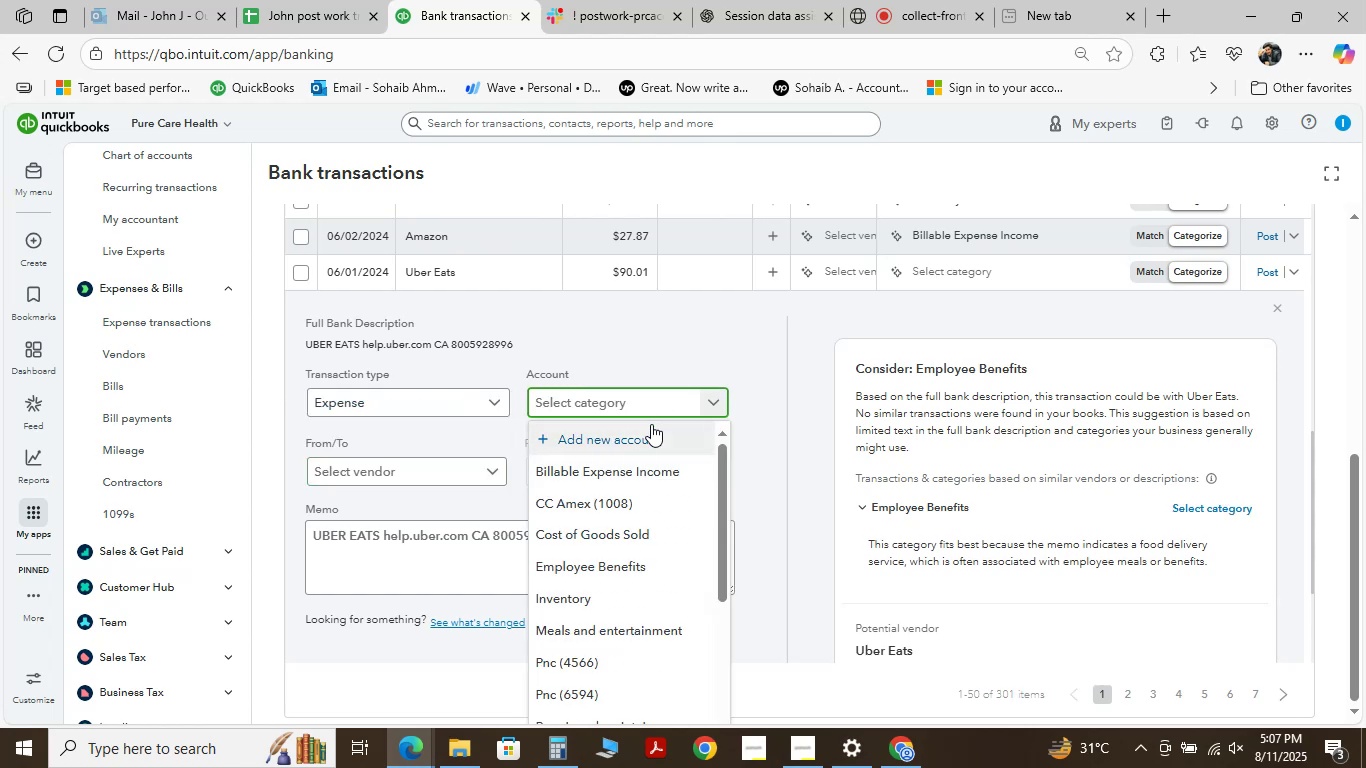 
key(Control+V)
 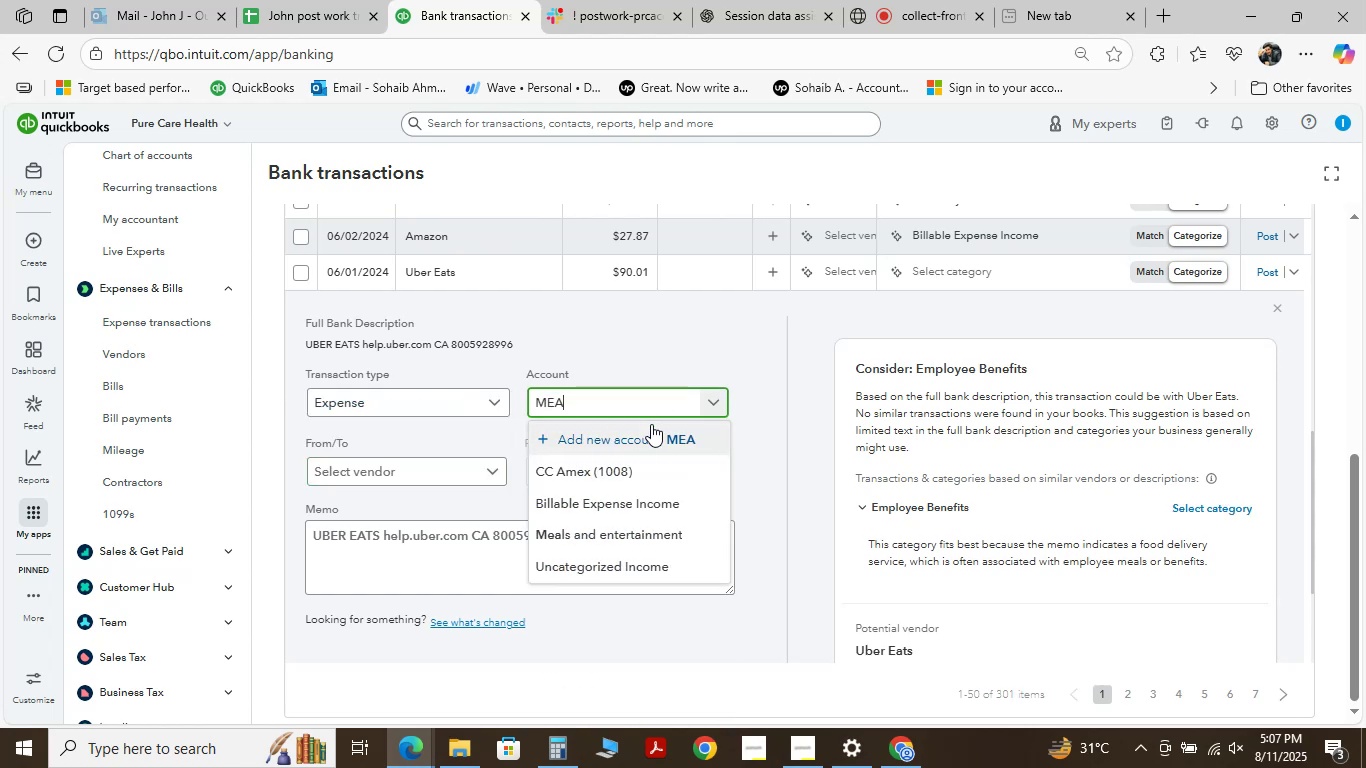 
left_click([552, 397])
 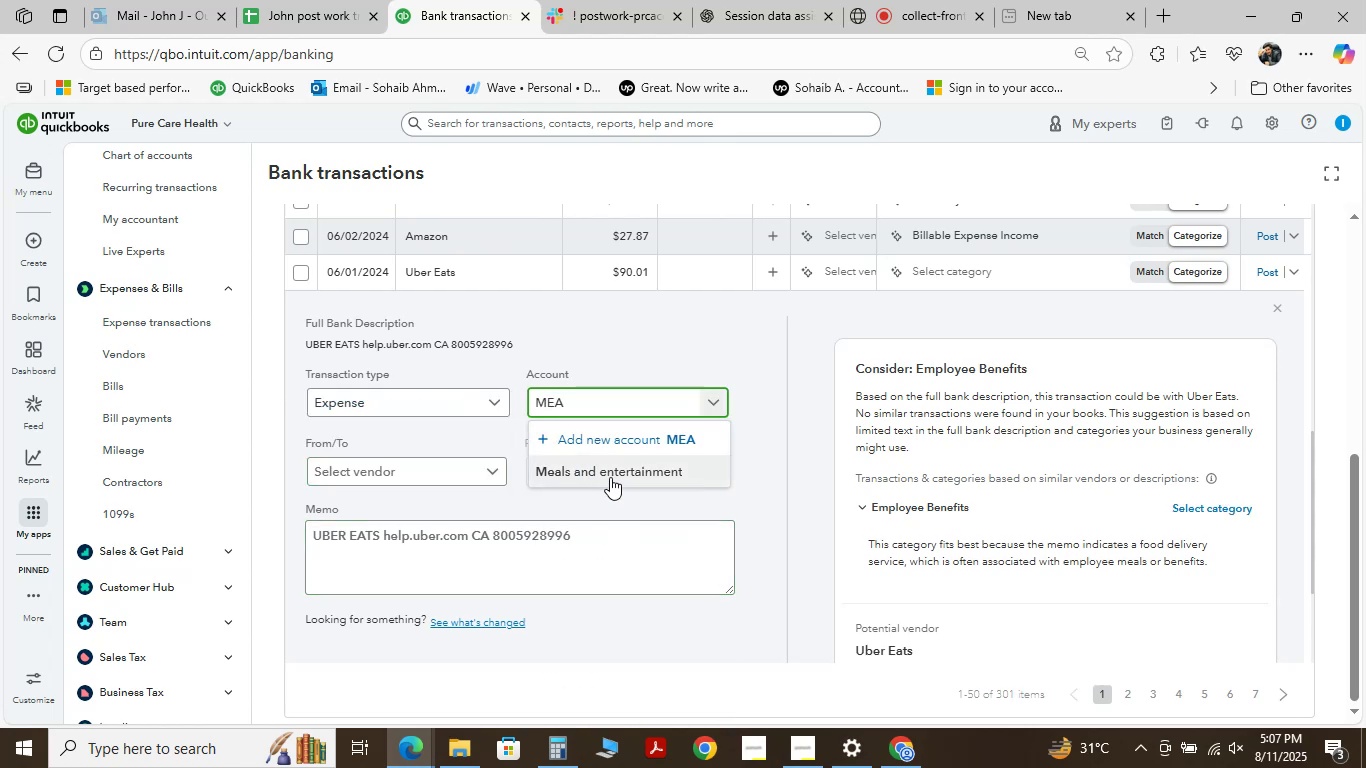 
key(Space)
 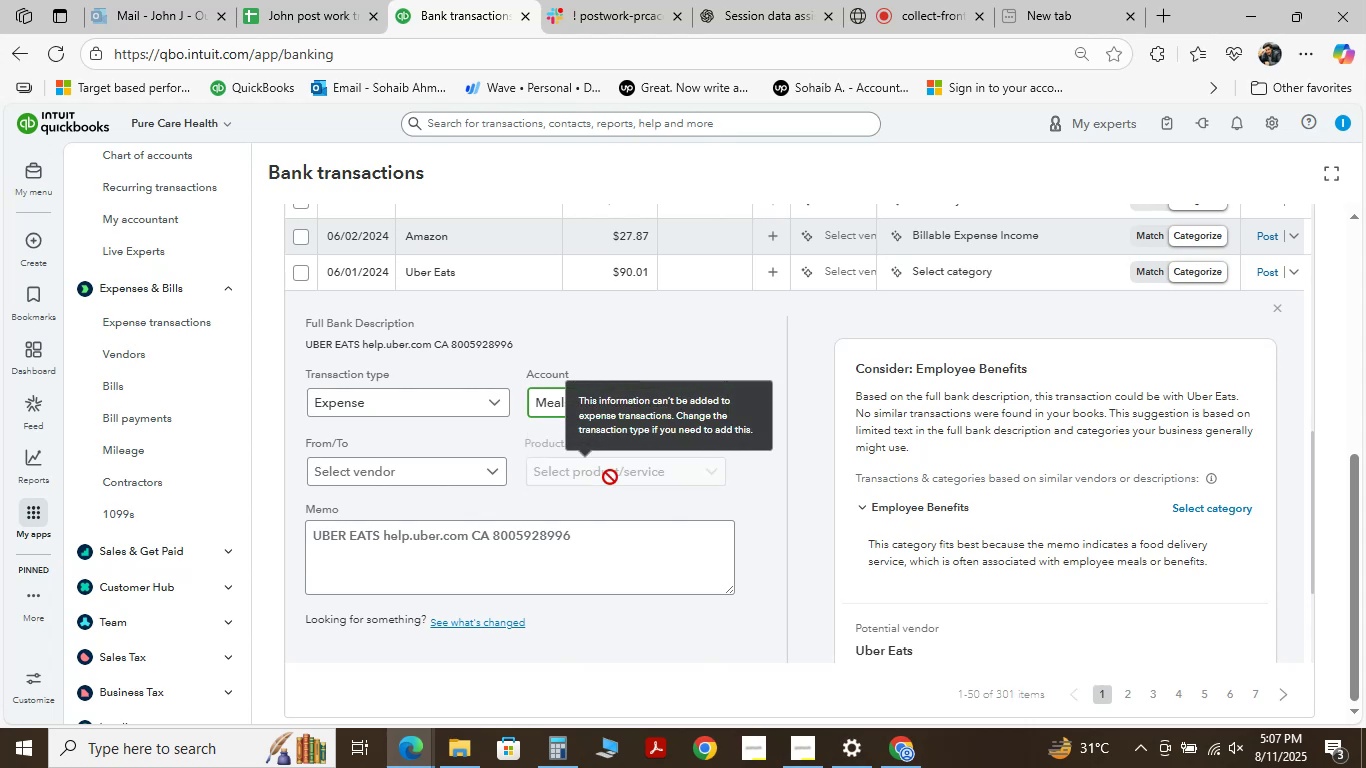 
key(Backspace)
 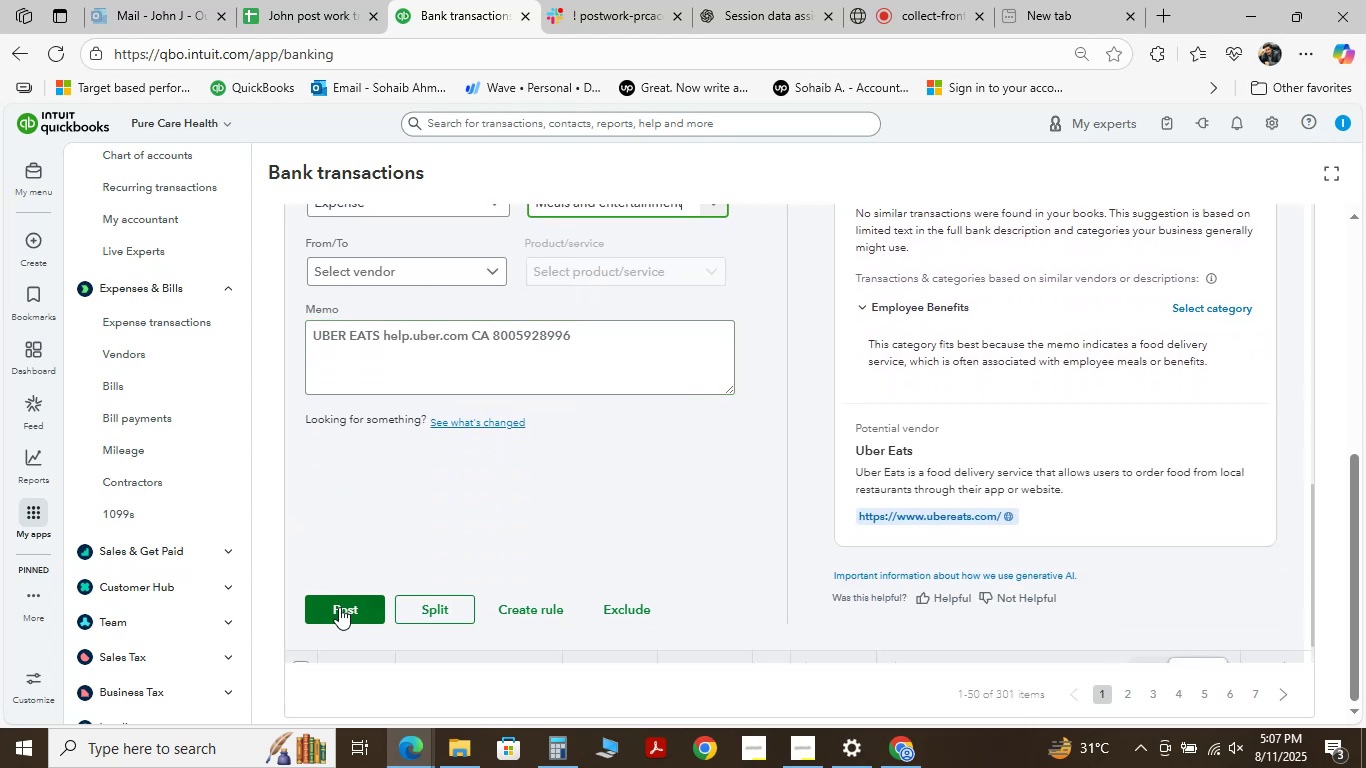 
type(MEA)
 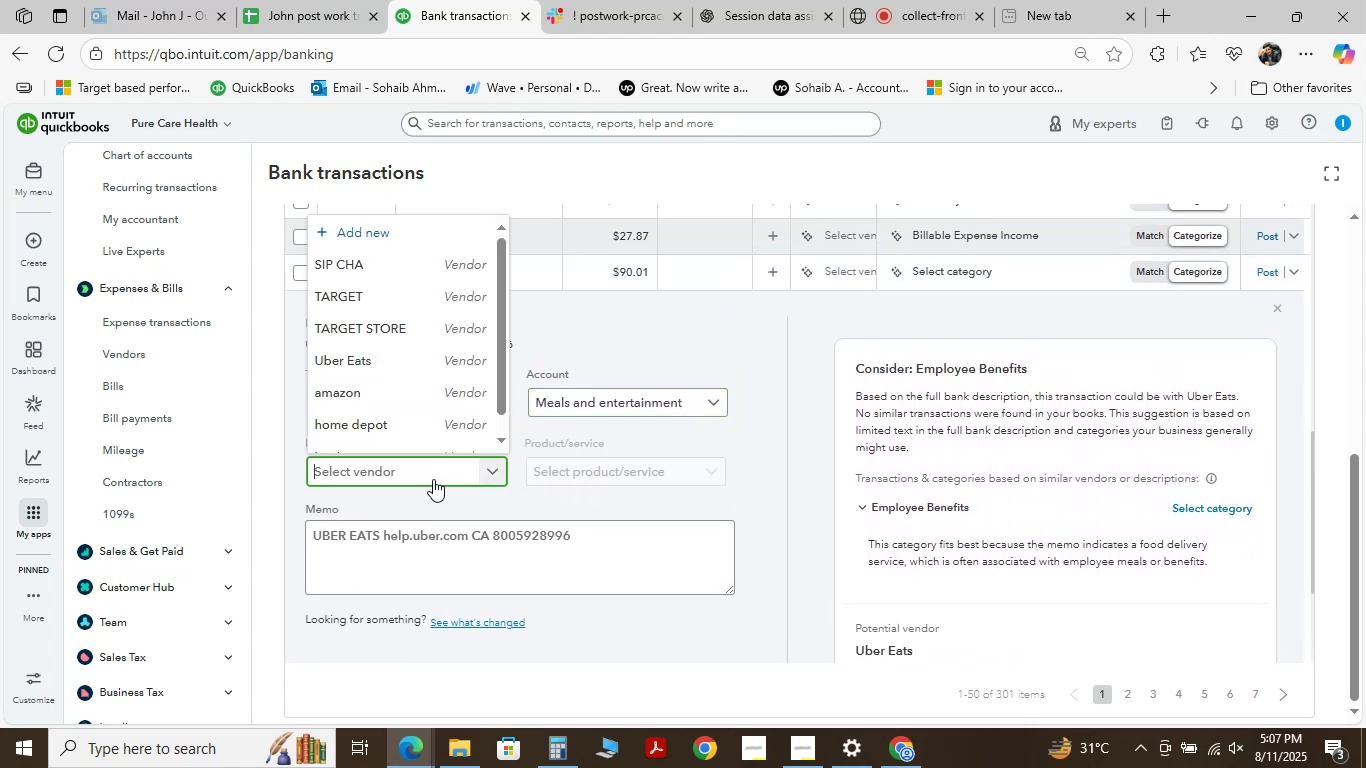 
left_click([610, 477])
 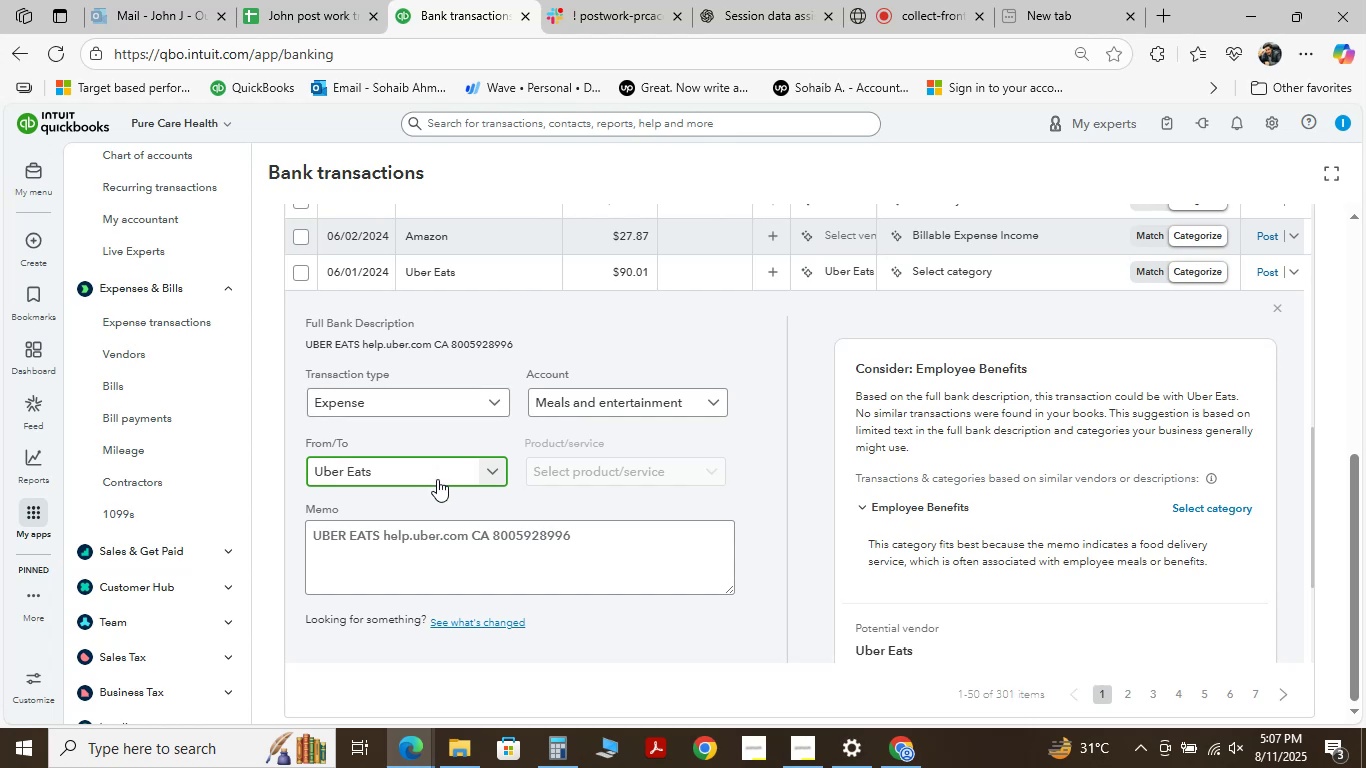 
scroll: coordinate [422, 530], scroll_direction: down, amount: 2.0
 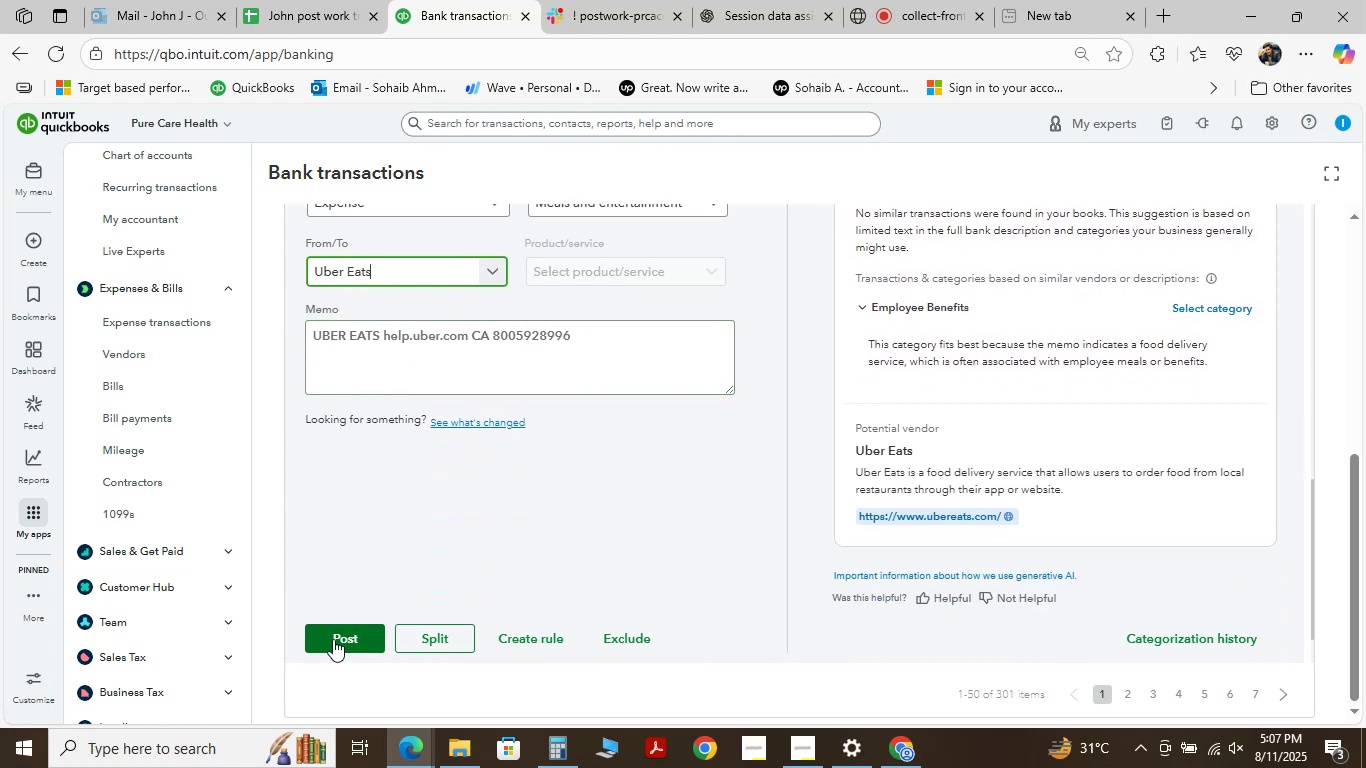 
scroll: coordinate [337, 590], scroll_direction: up, amount: 2.0
 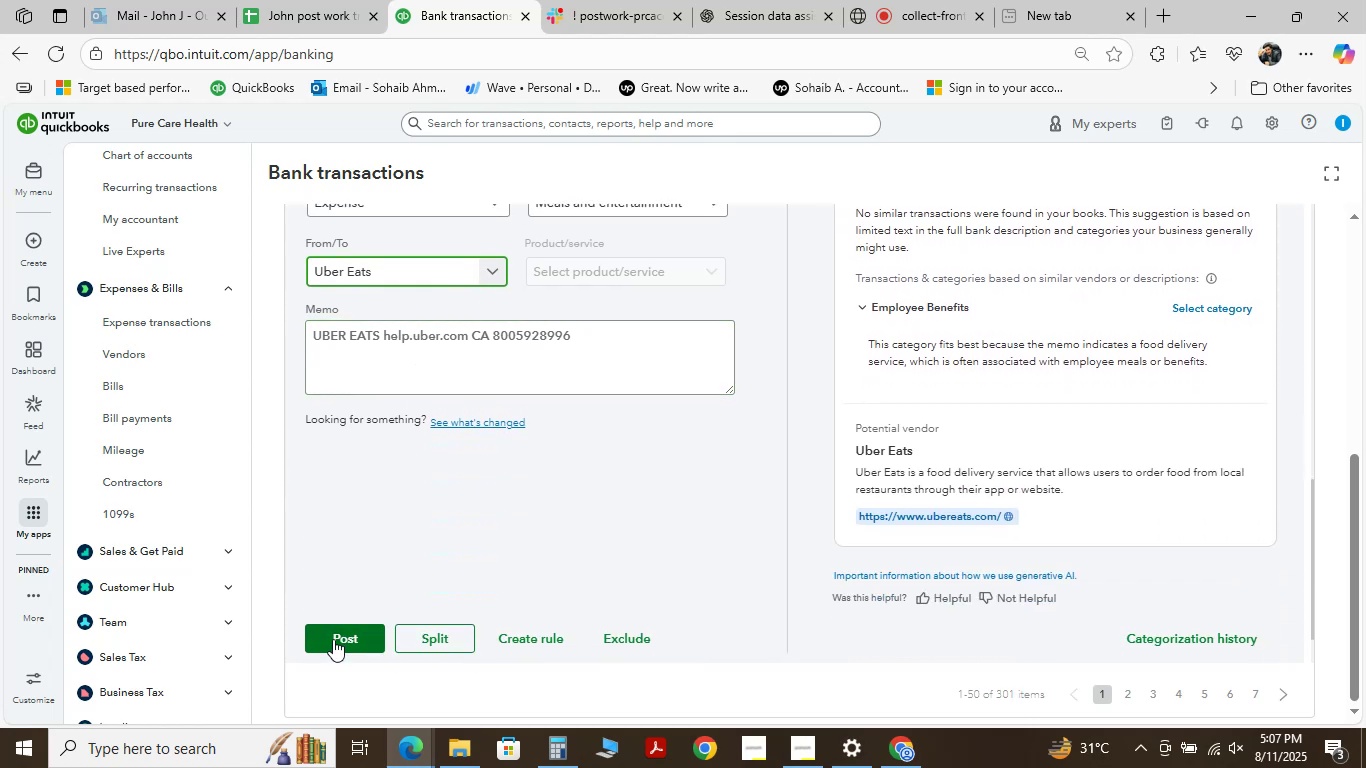 
left_click([435, 480])
 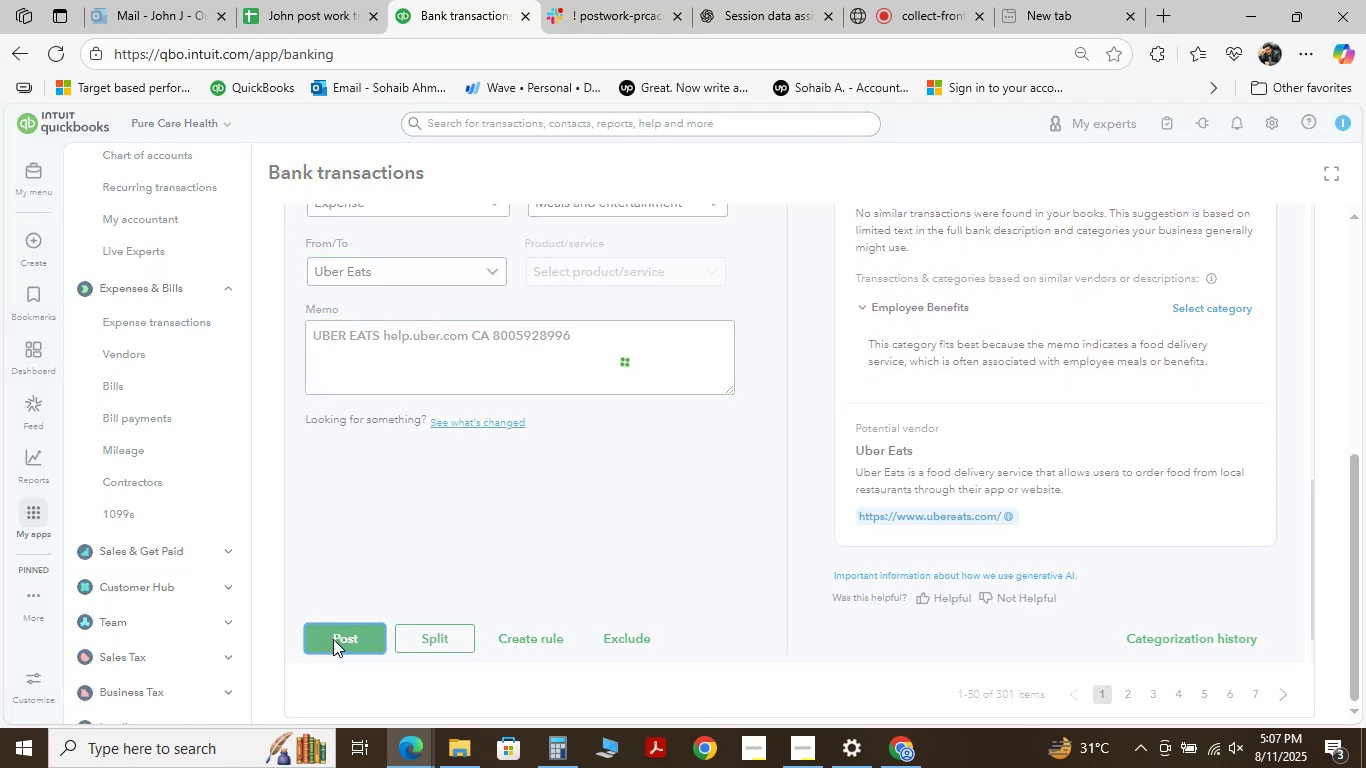 
left_click([374, 353])
 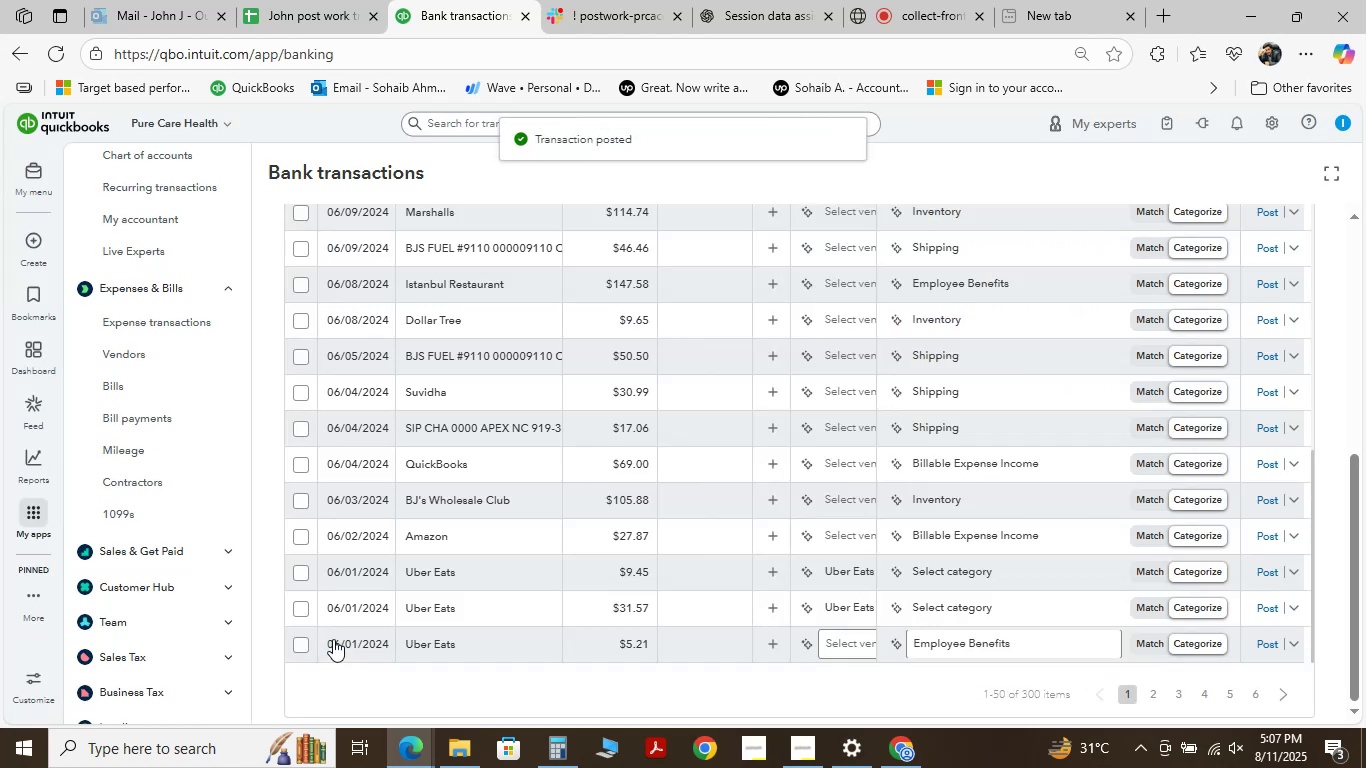 
scroll: coordinate [410, 521], scroll_direction: down, amount: 2.0
 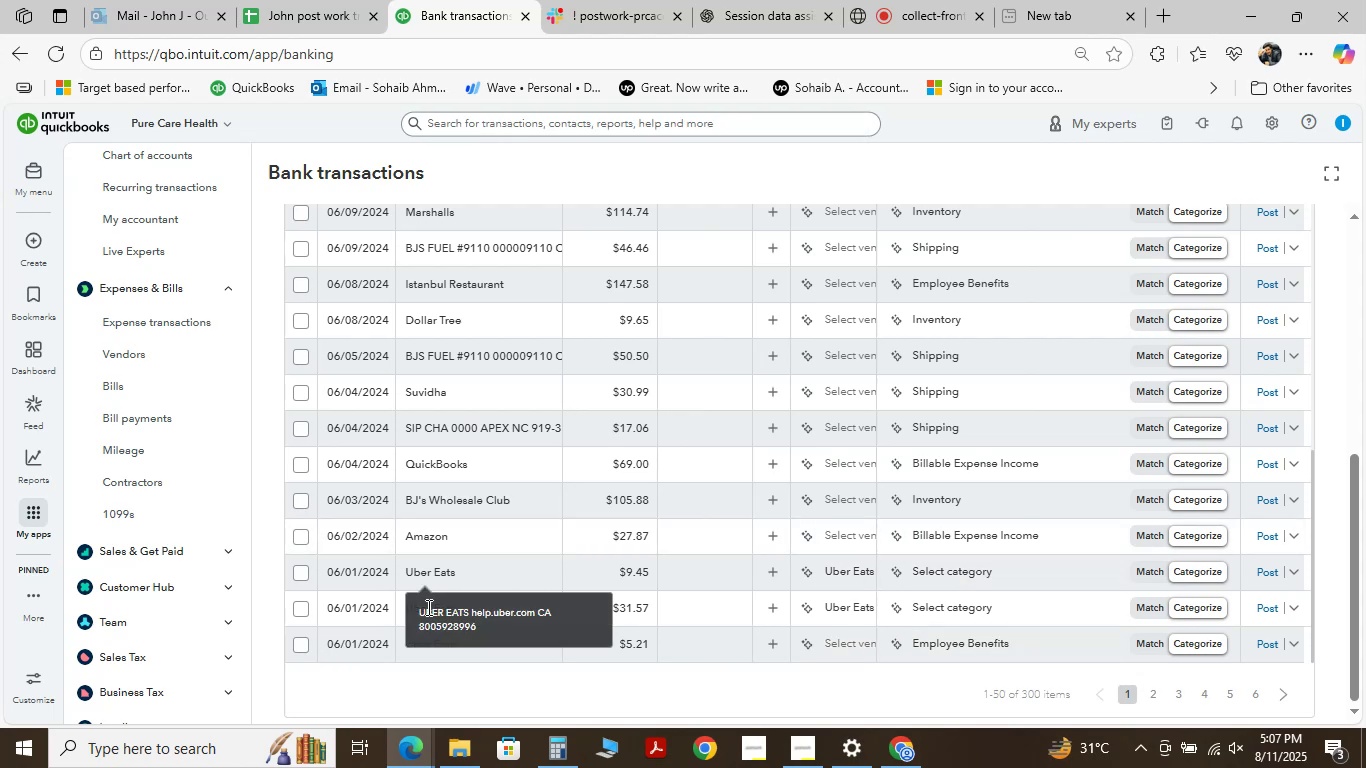 
left_click([333, 639])
 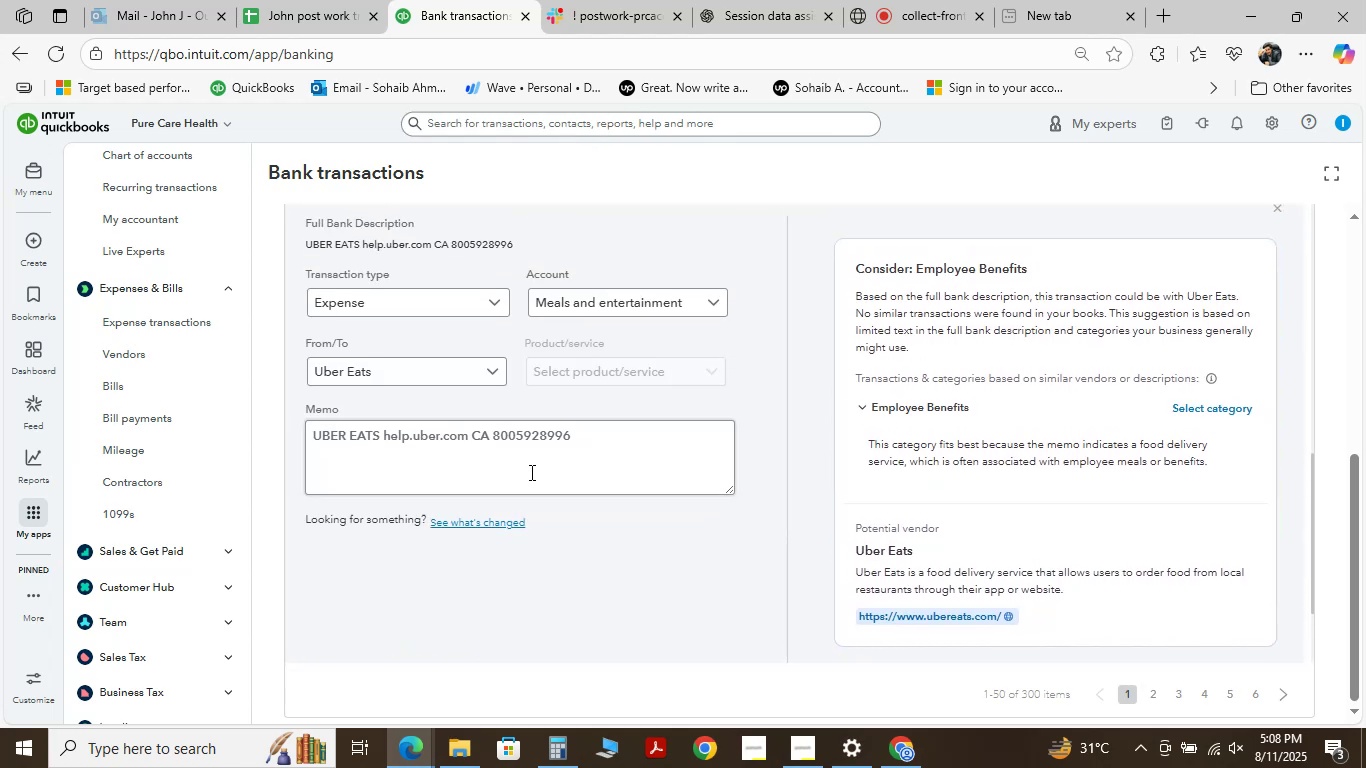 
wait(44.99)
 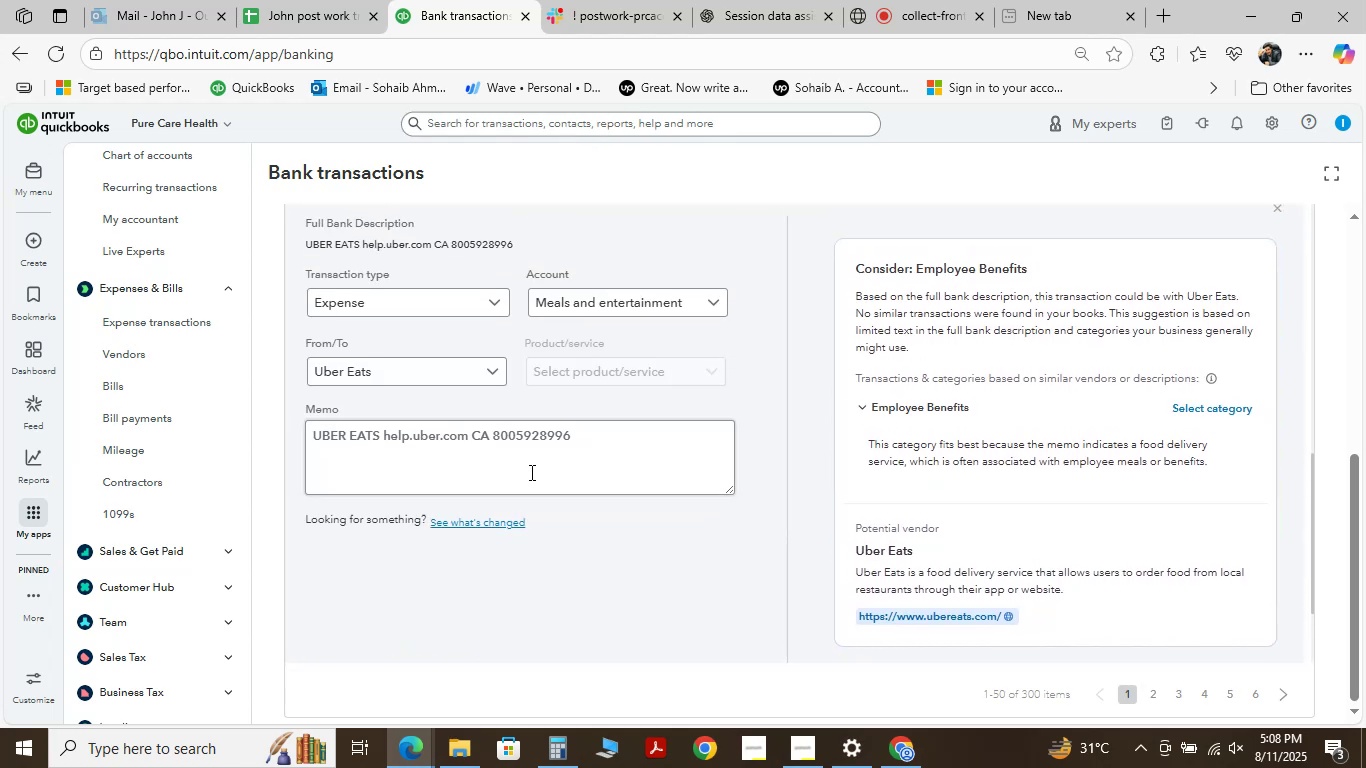 
left_click([433, 566])
 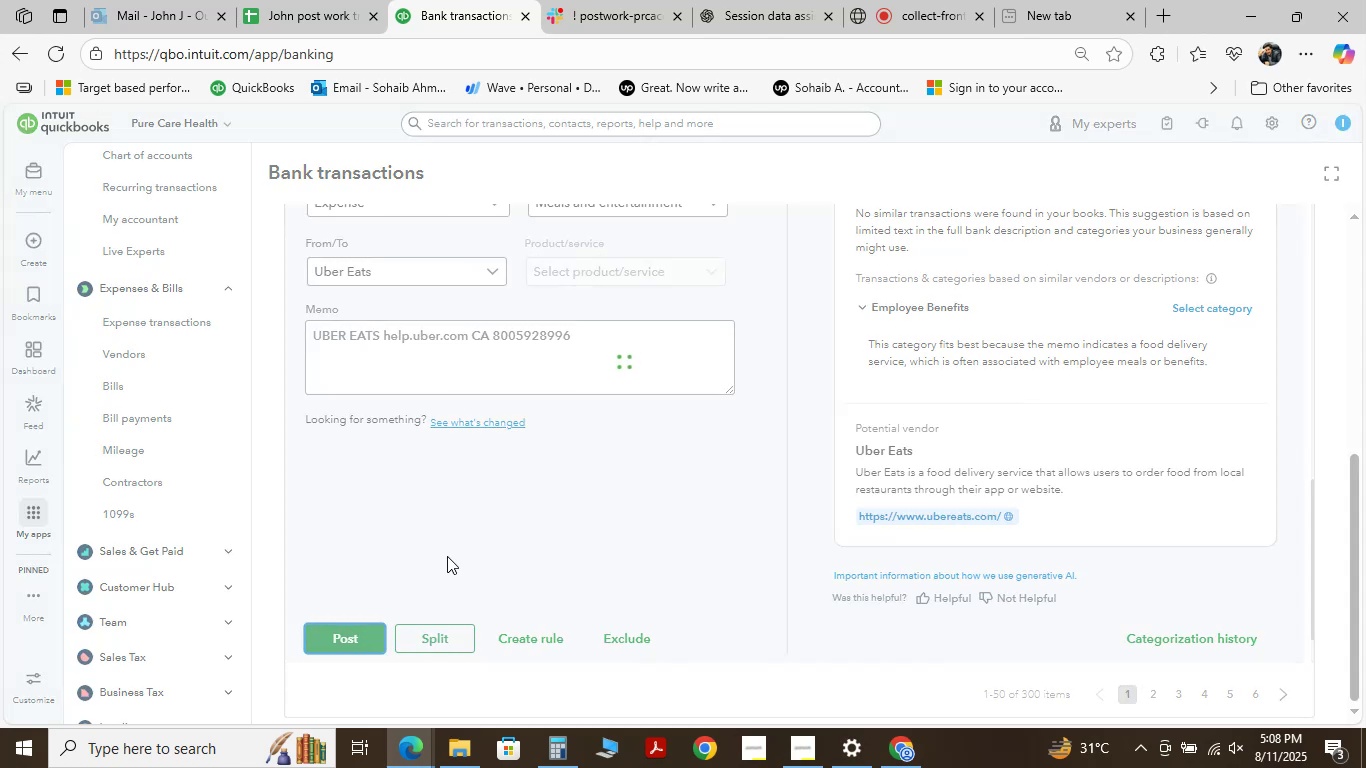 
scroll: coordinate [433, 566], scroll_direction: up, amount: 1.0
 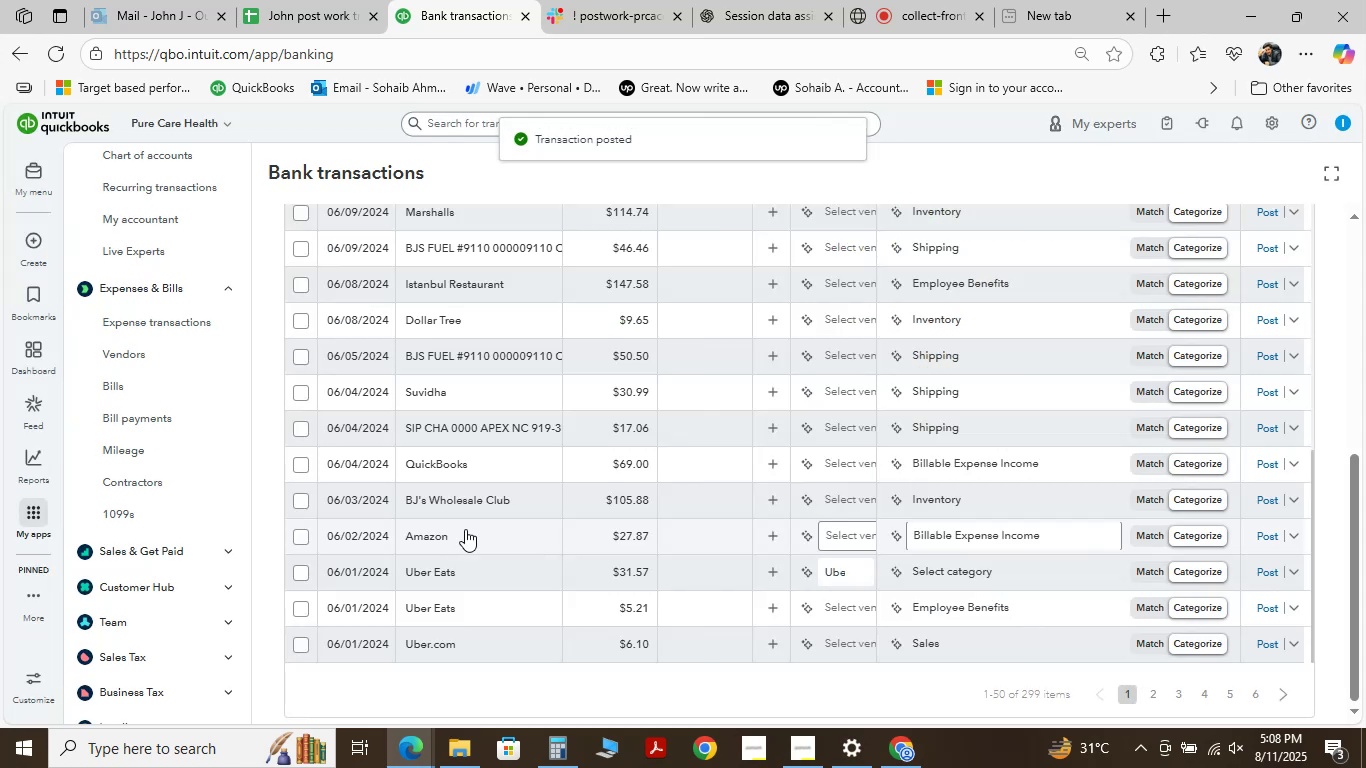 
scroll: coordinate [561, 553], scroll_direction: down, amount: 1.0
 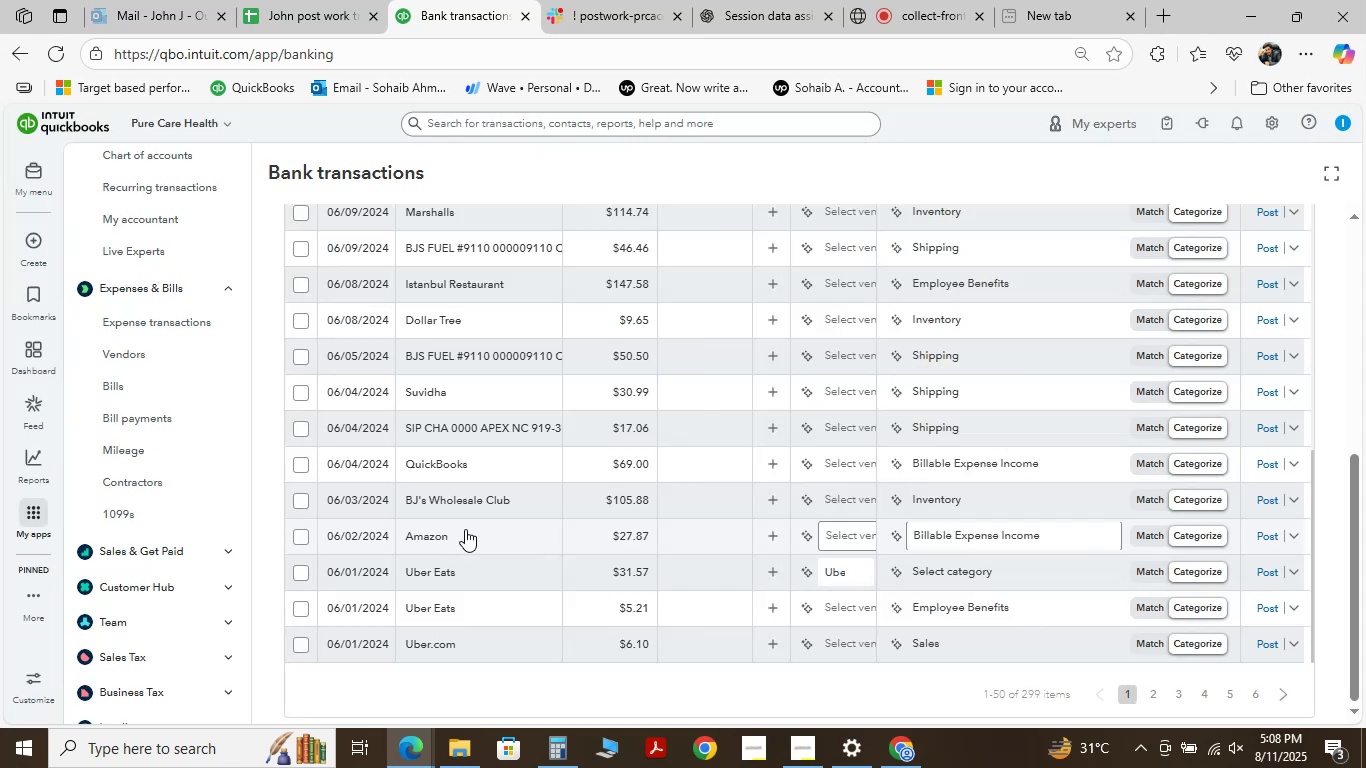 
left_click([364, 635])
 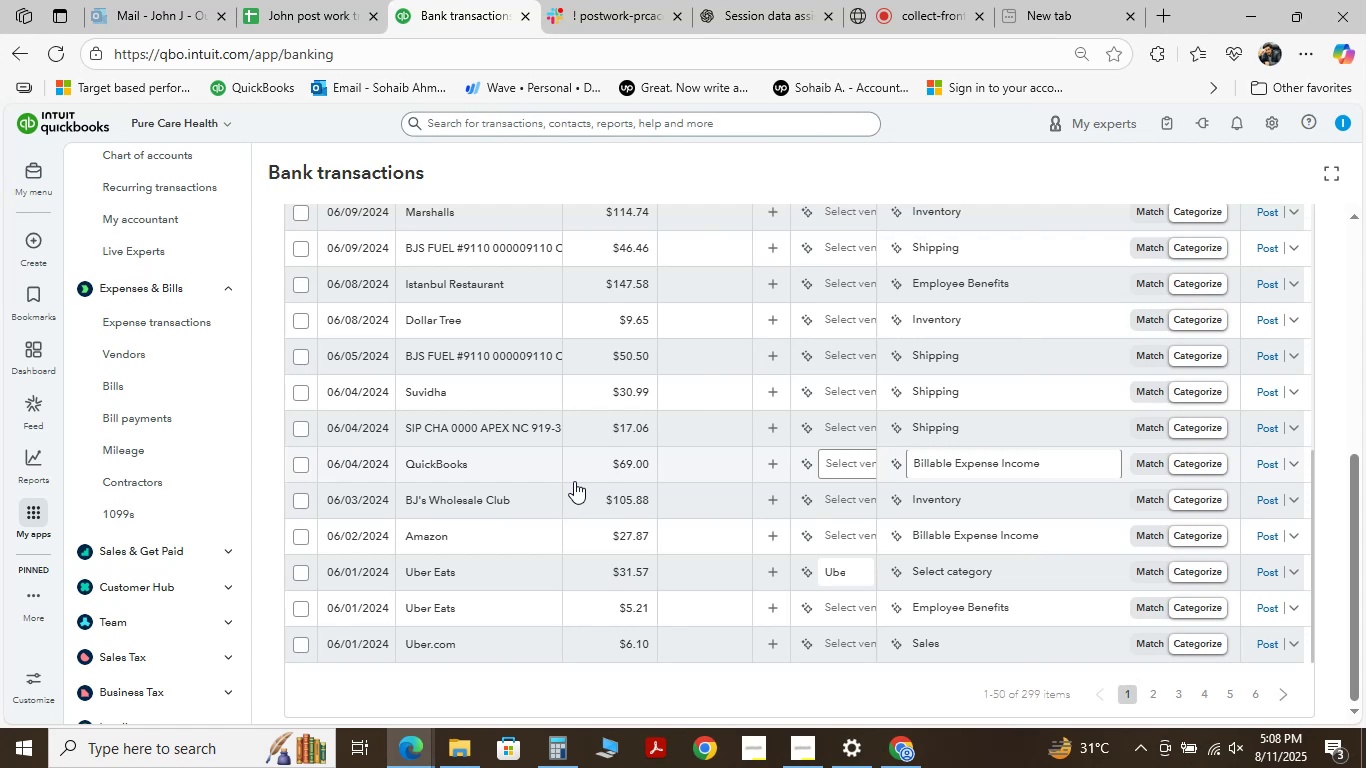 
mouse_move([474, 530])
 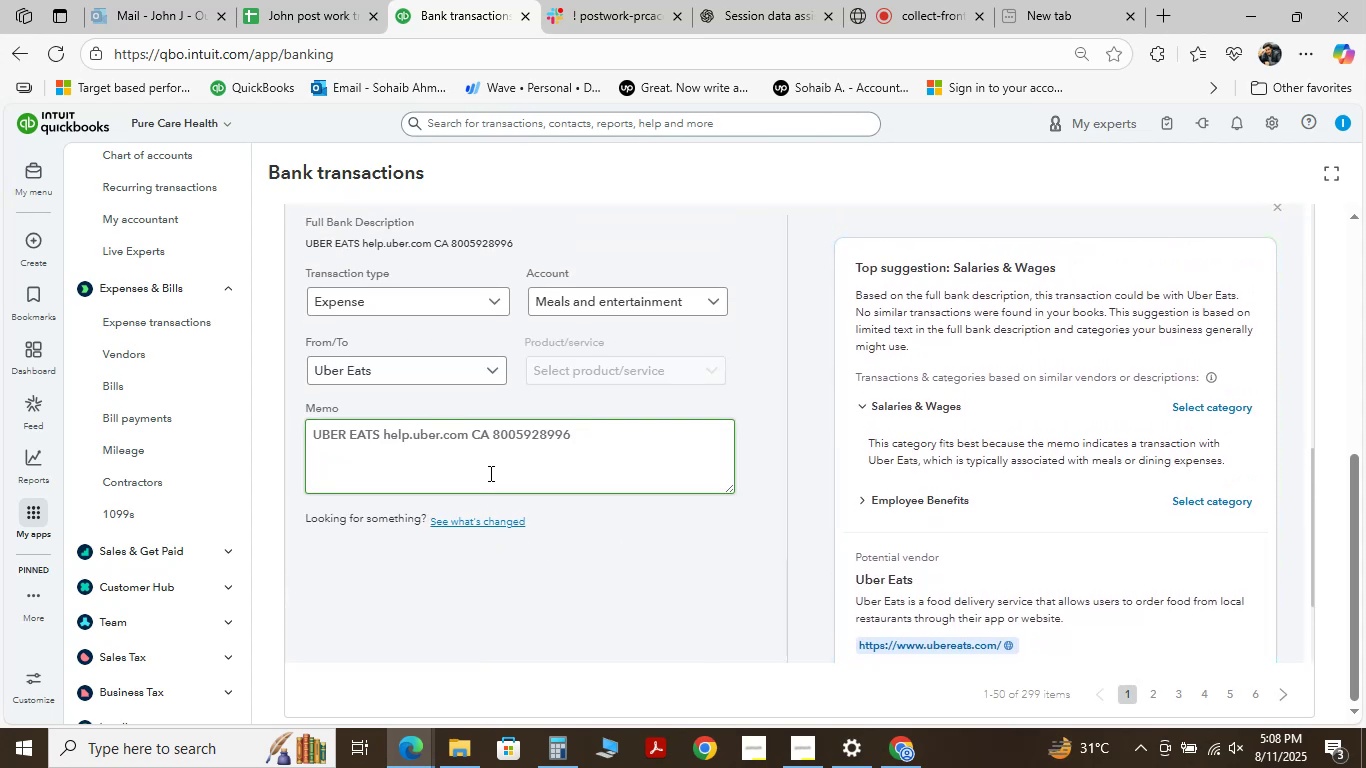 
mouse_move([604, 494])
 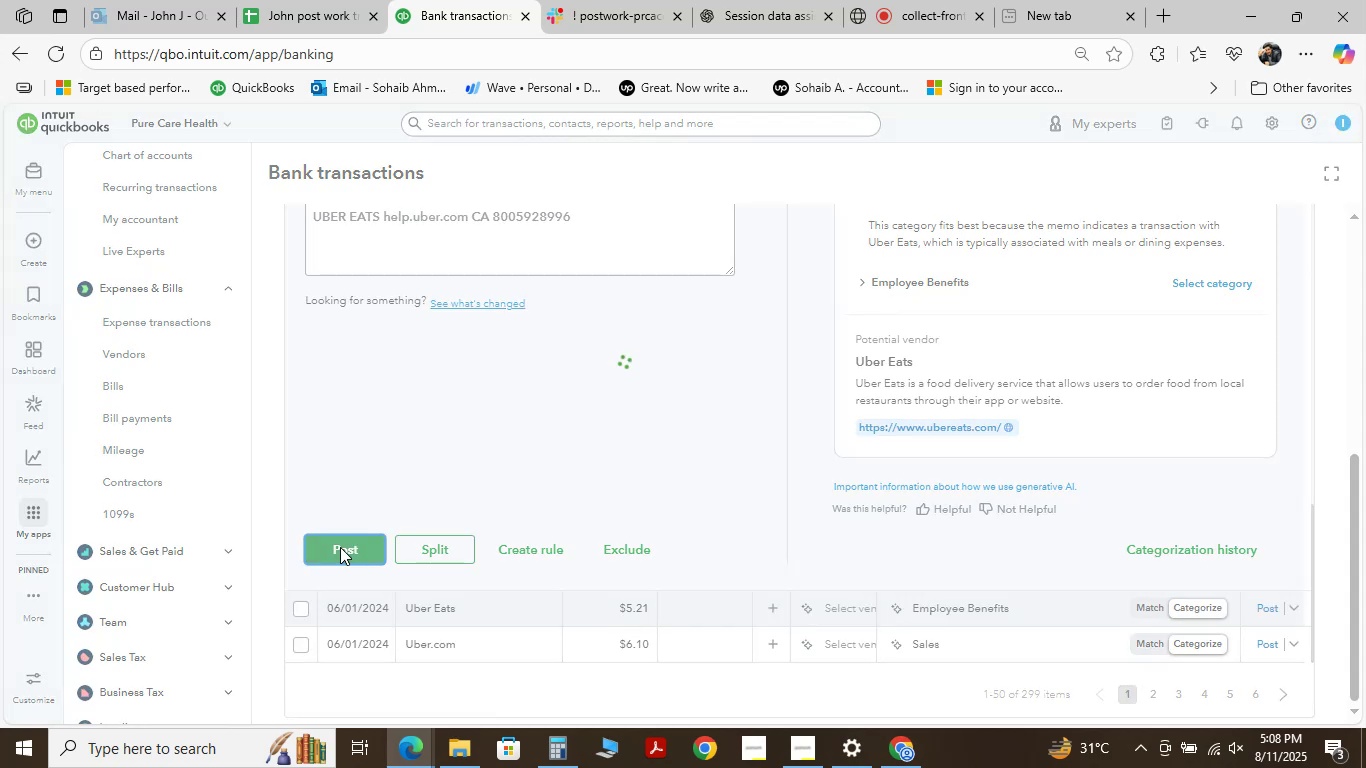 
left_click([443, 567])
 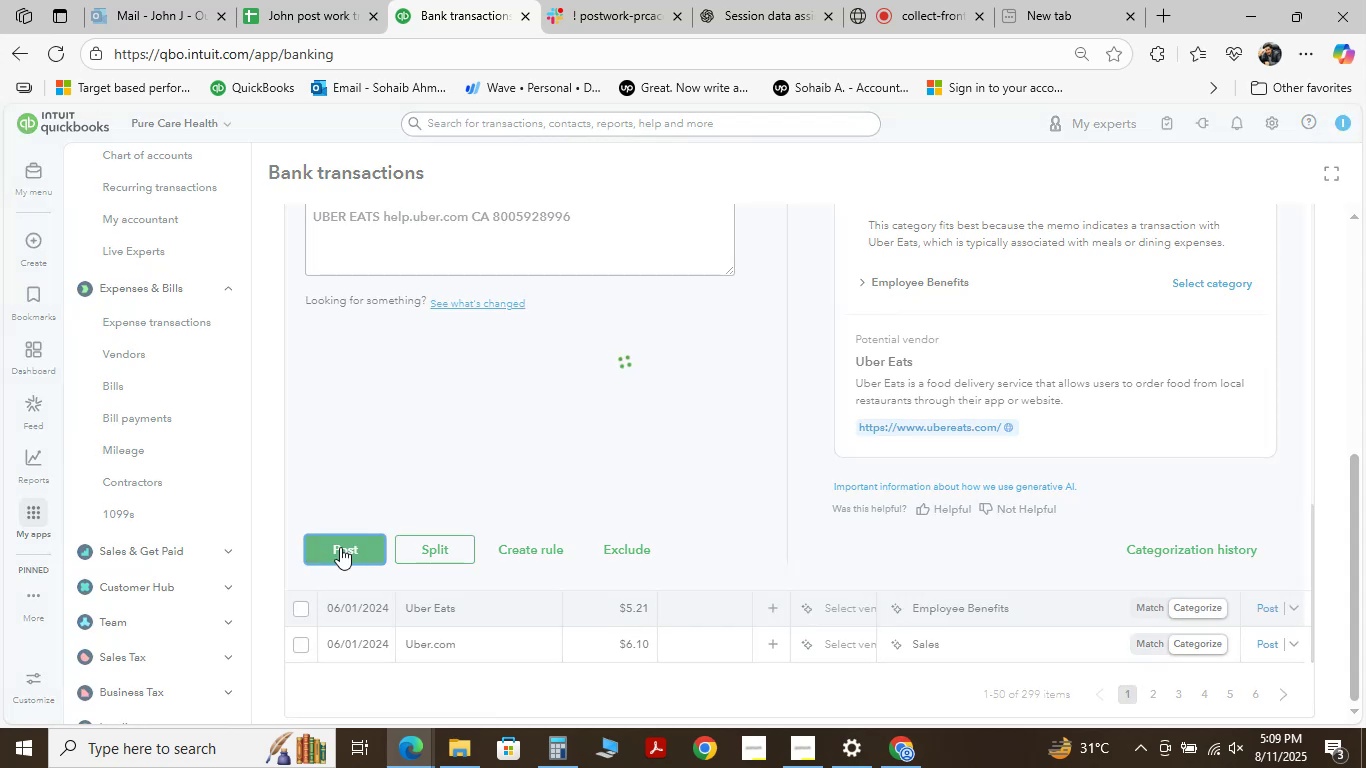 
scroll: coordinate [489, 473], scroll_direction: up, amount: 1.0
 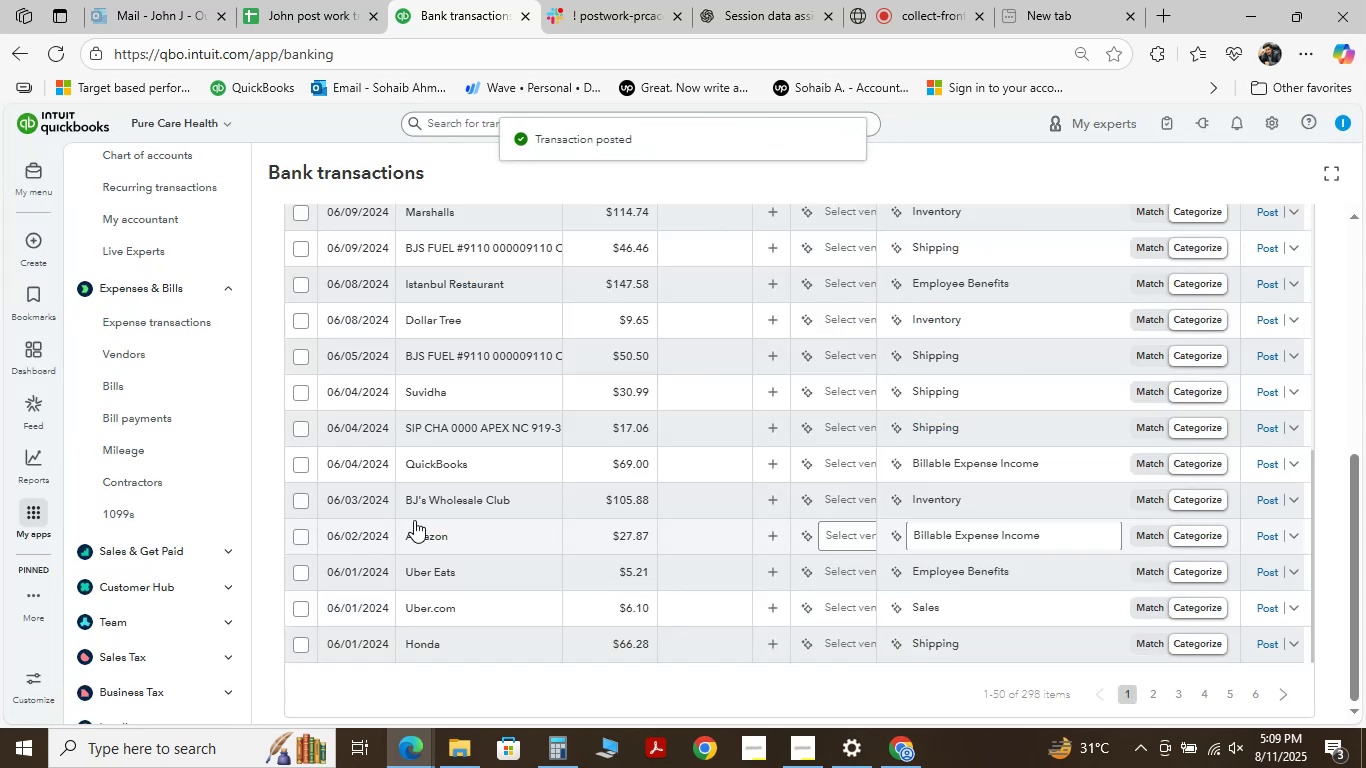 
scroll: coordinate [417, 576], scroll_direction: down, amount: 3.0
 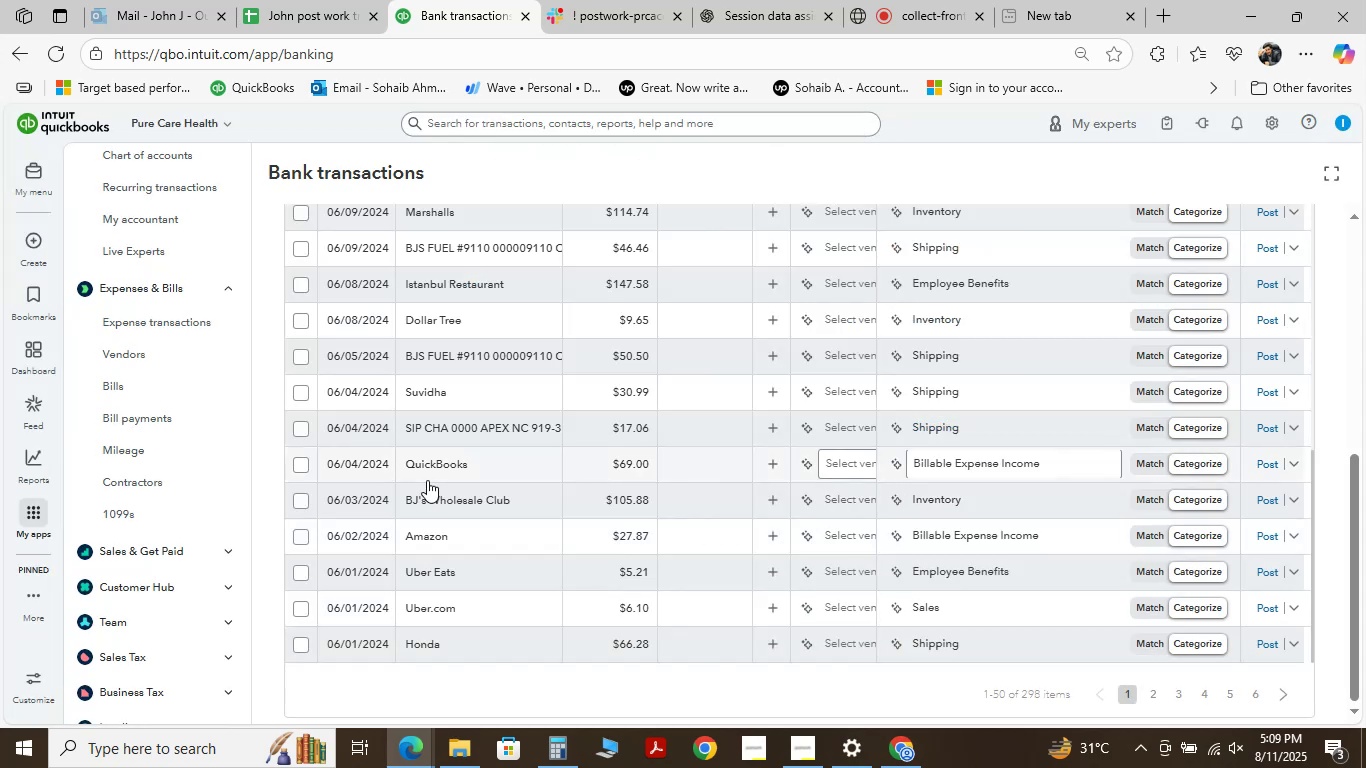 
left_click([340, 547])
 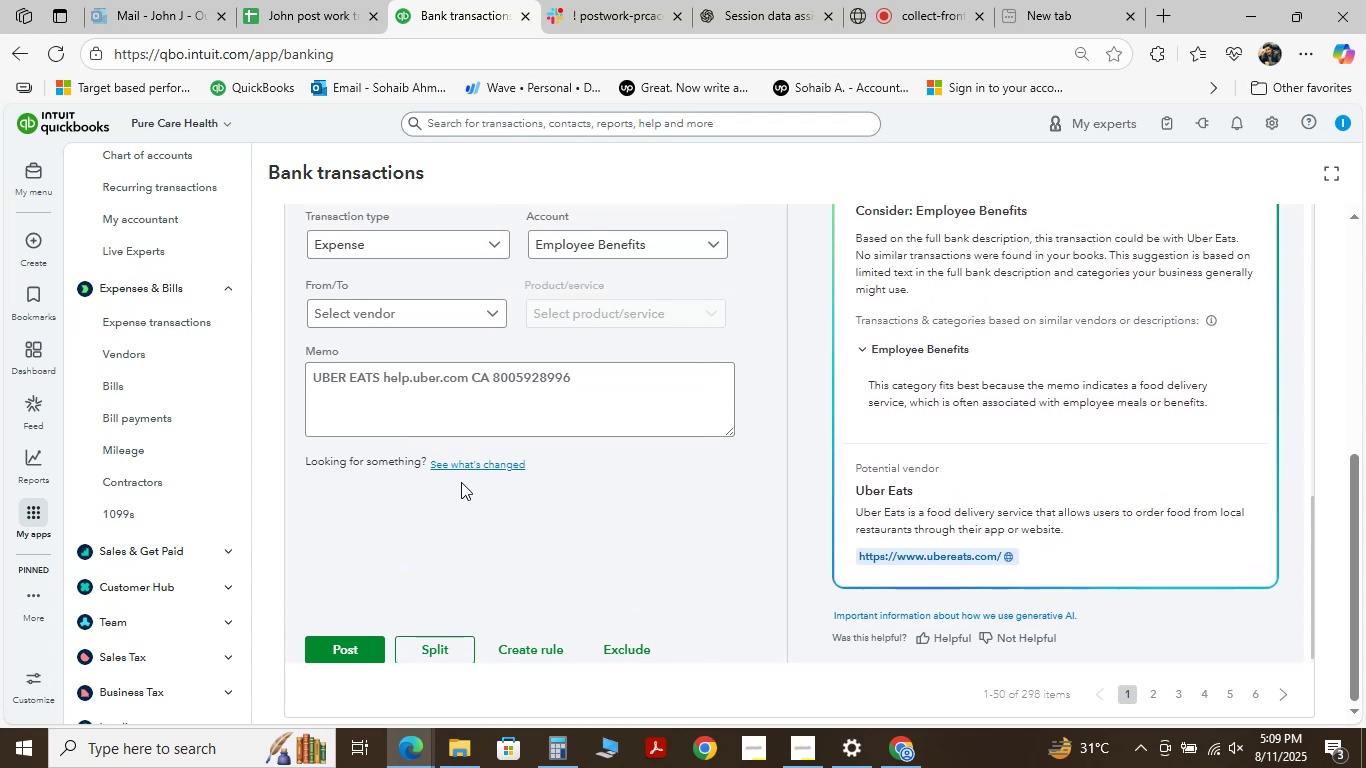 
wait(17.92)
 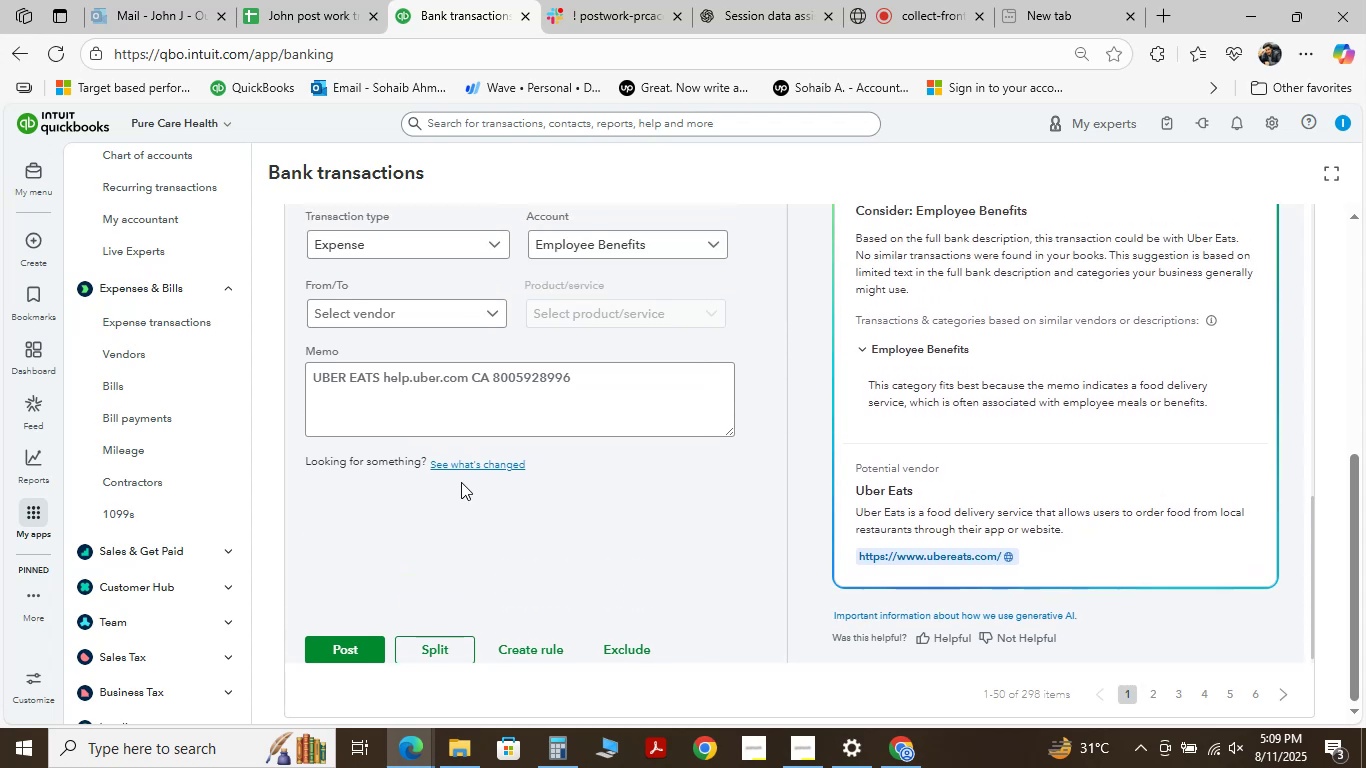 
left_click([433, 575])
 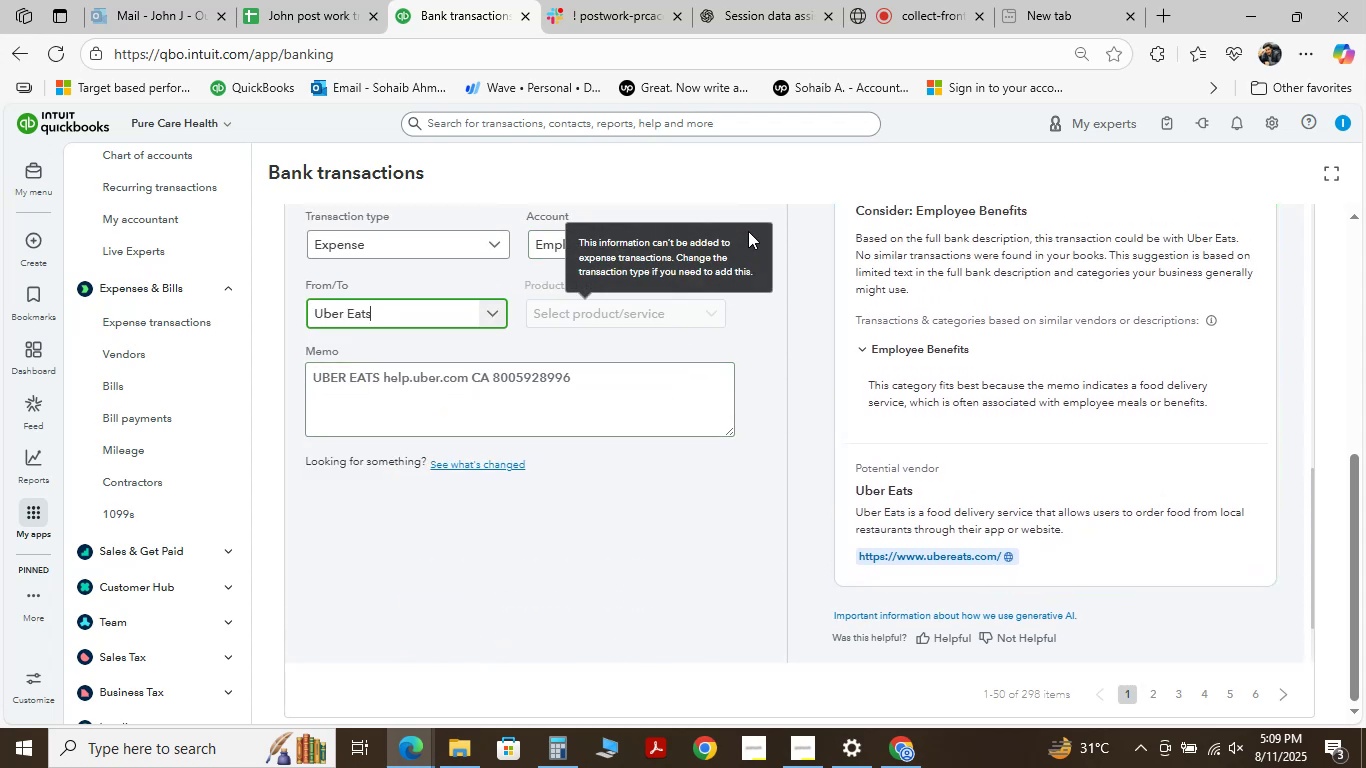 
scroll: coordinate [461, 482], scroll_direction: up, amount: 1.0
 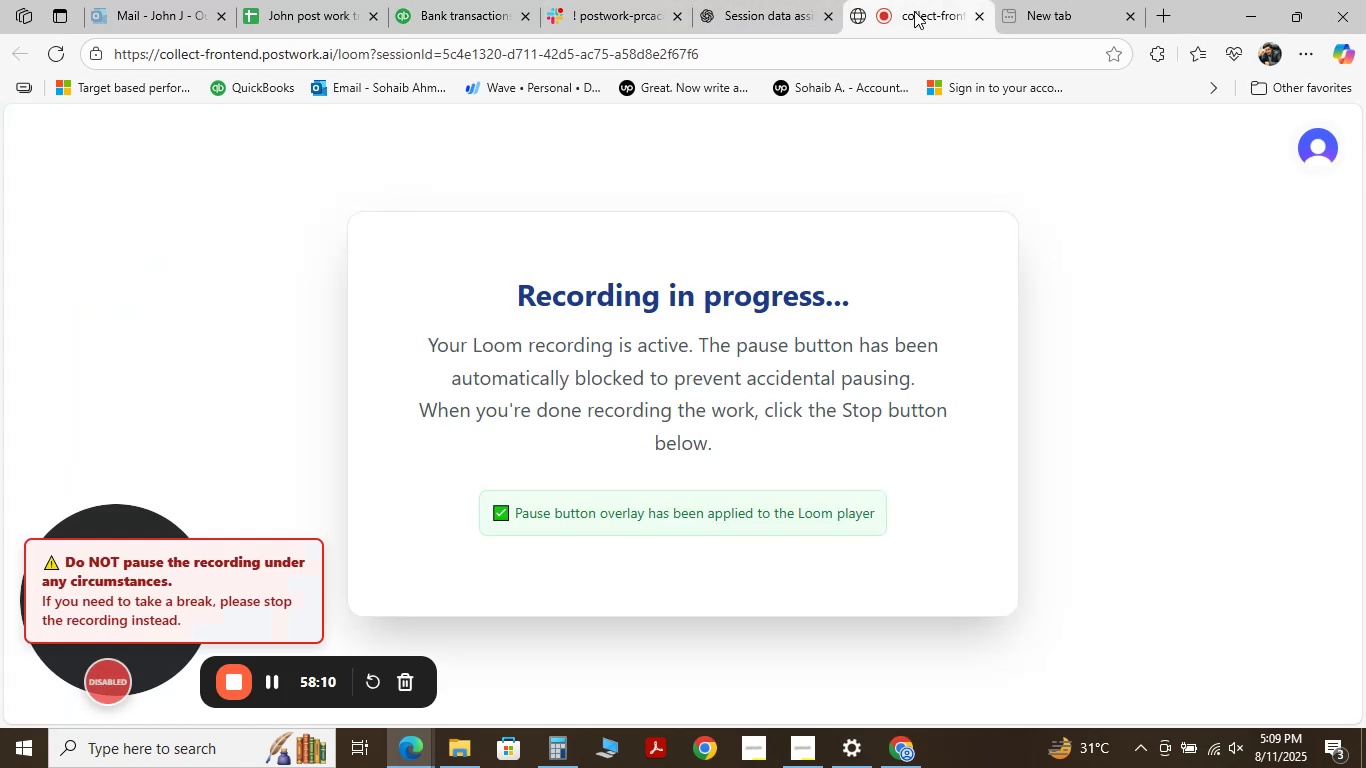 
left_click([448, 320])
 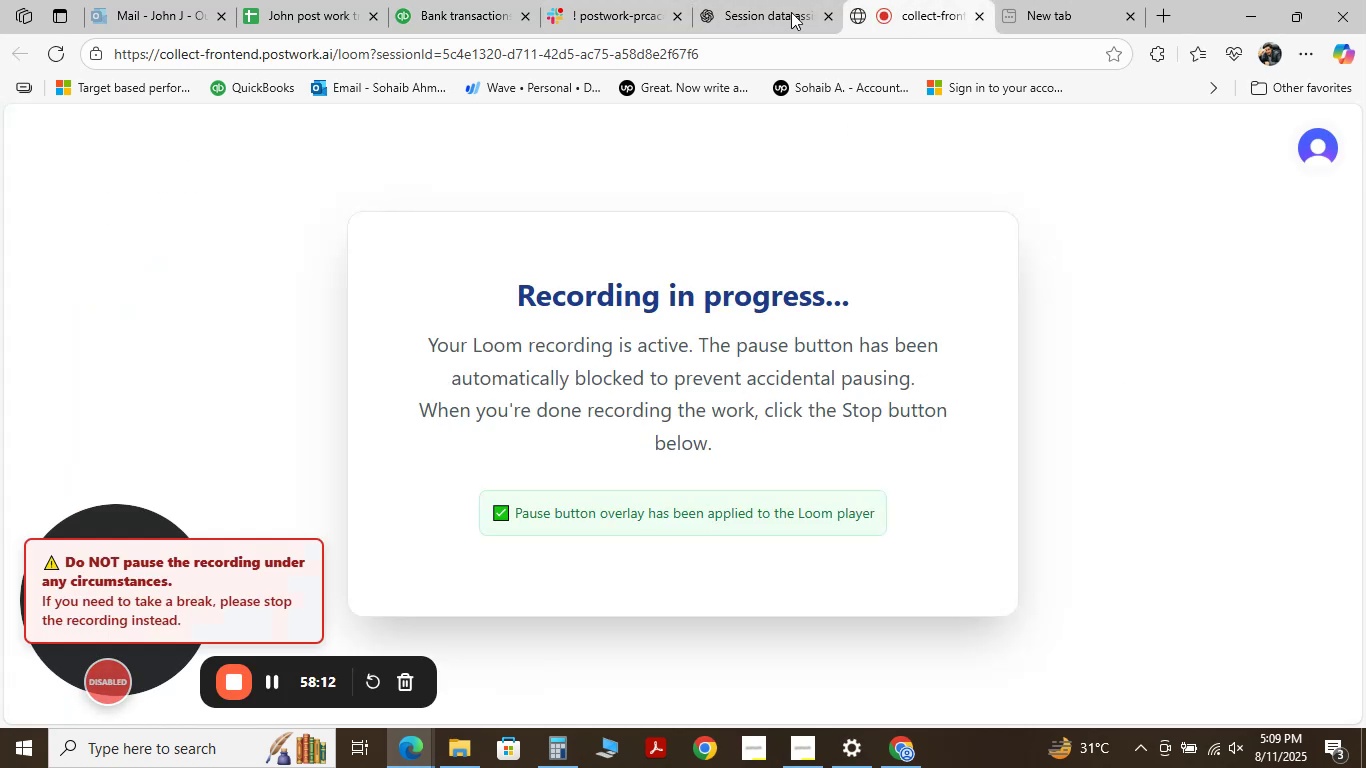 
left_click([392, 478])
 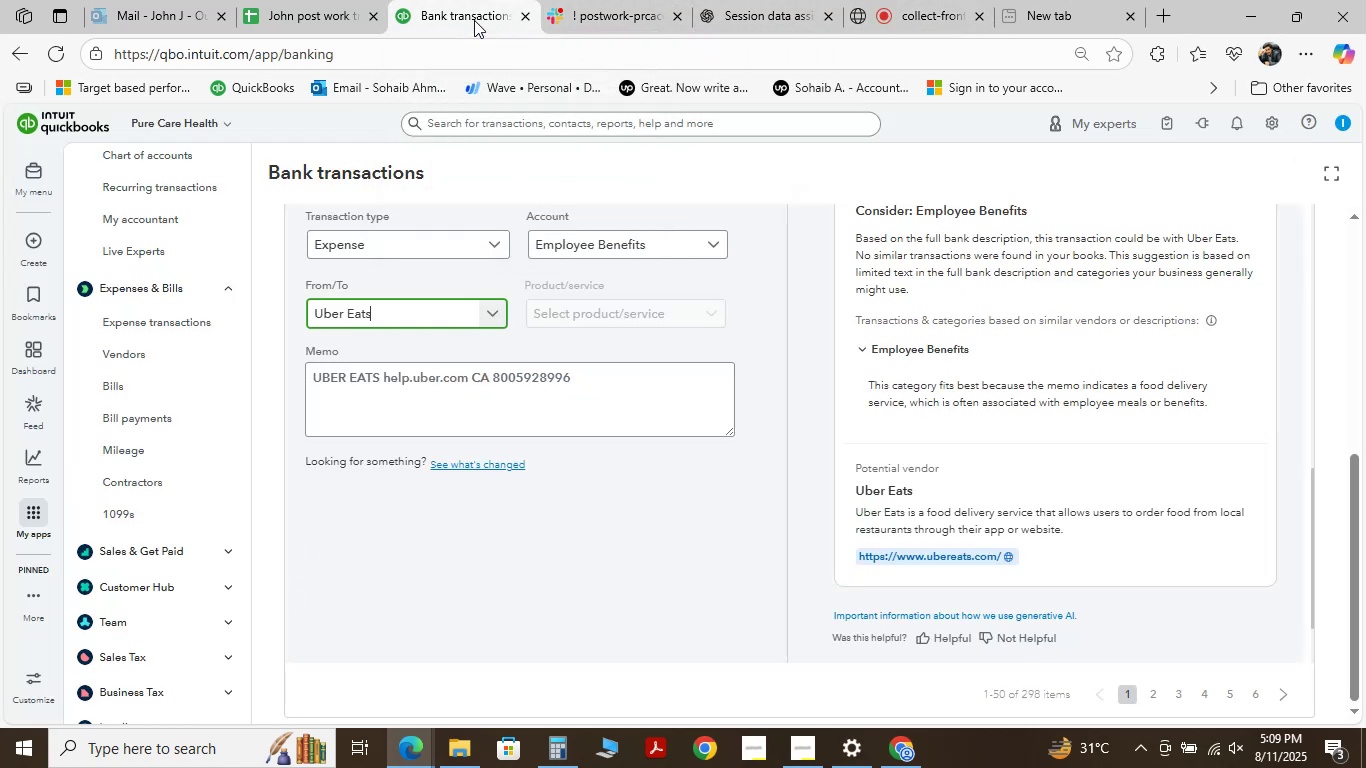 
mouse_move([748, 209])
 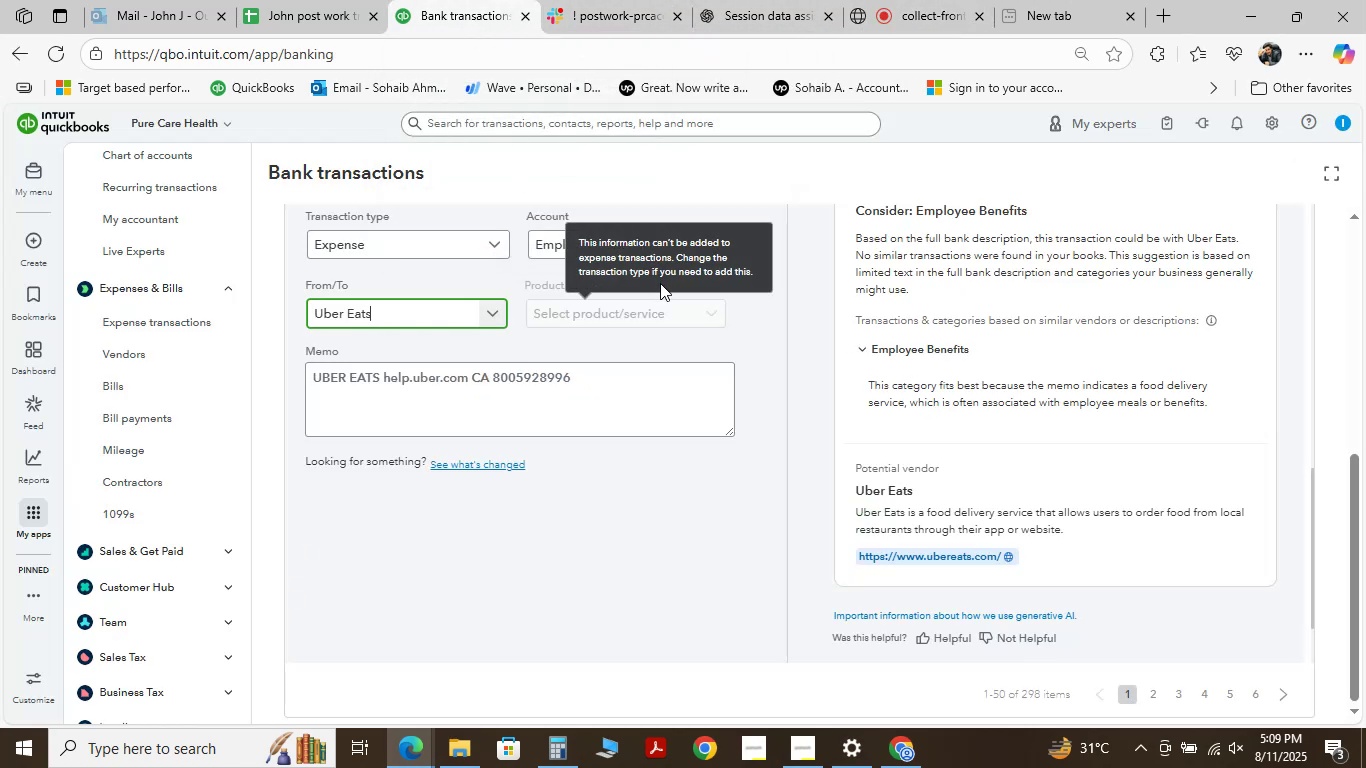 
left_click([914, 11])
 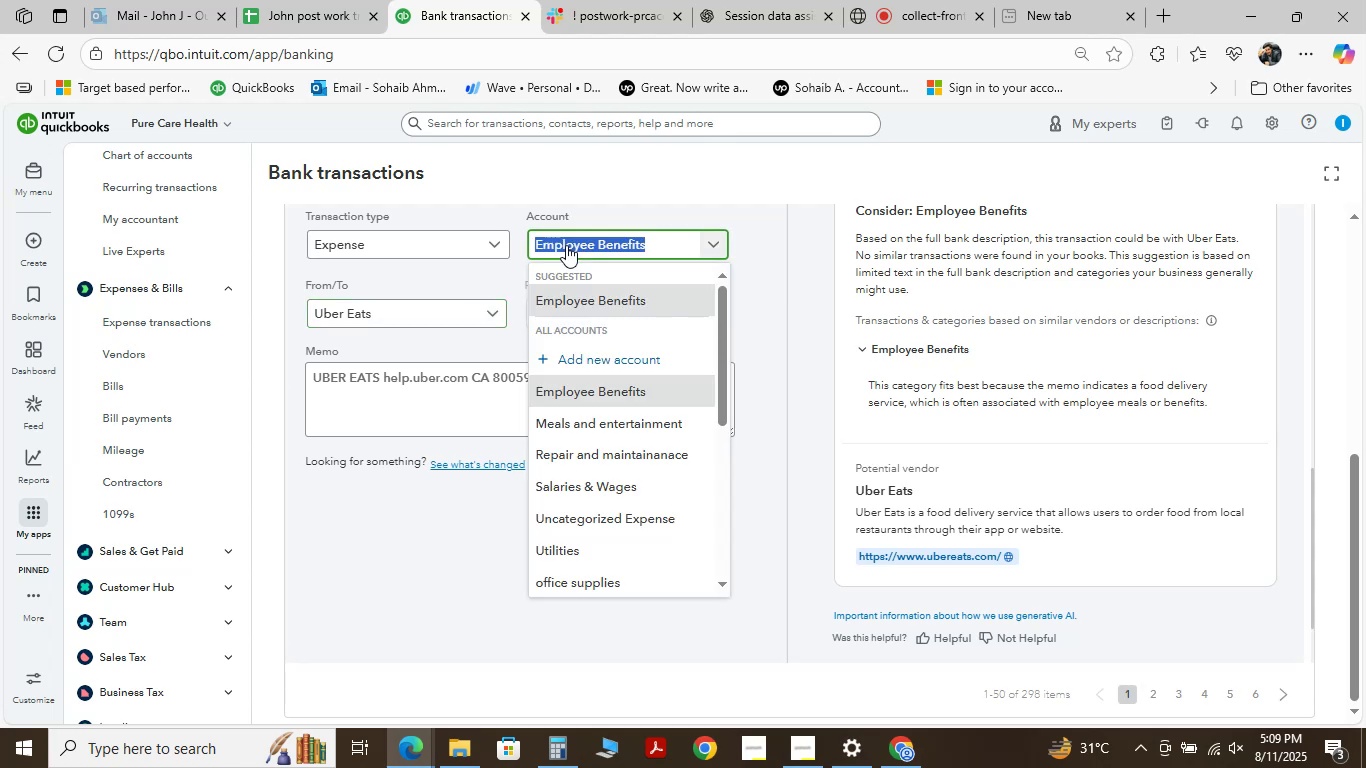 
left_click([474, 20])
 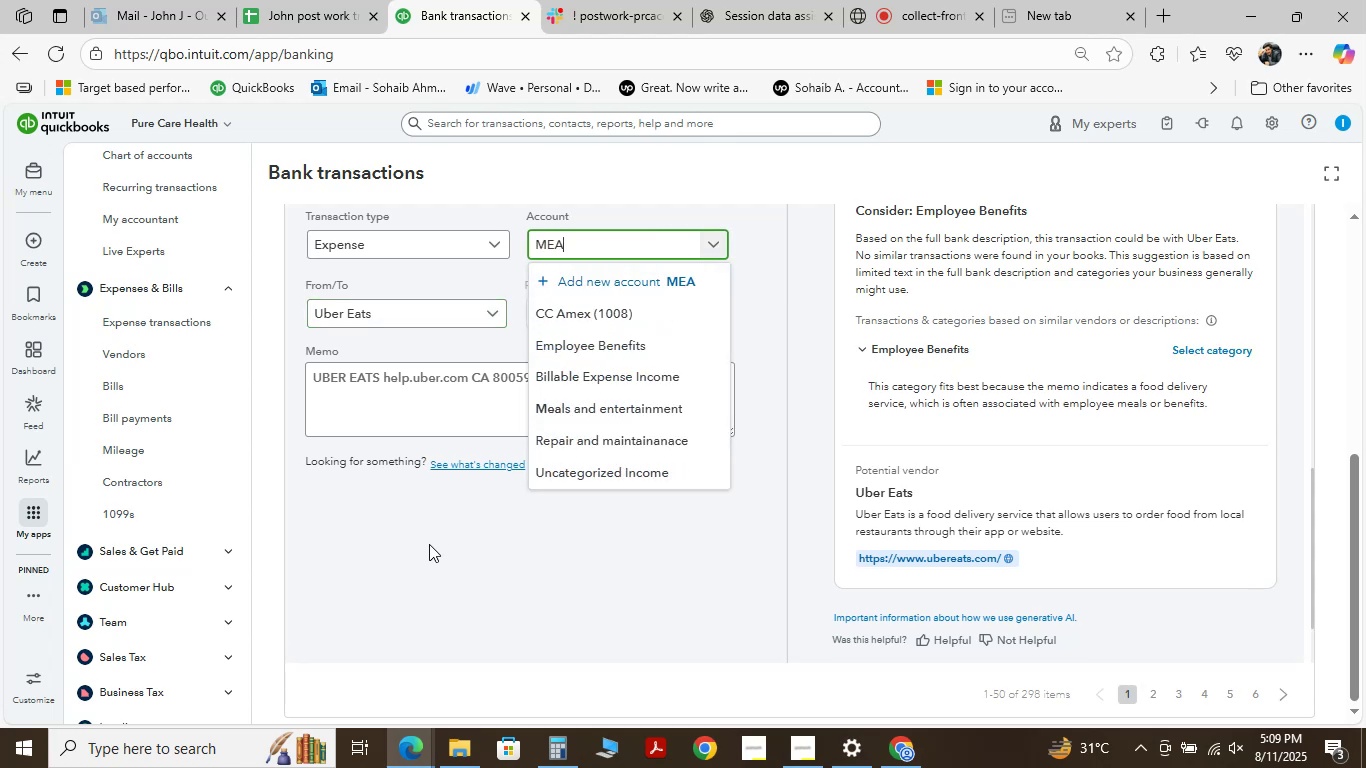 
wait(7.48)
 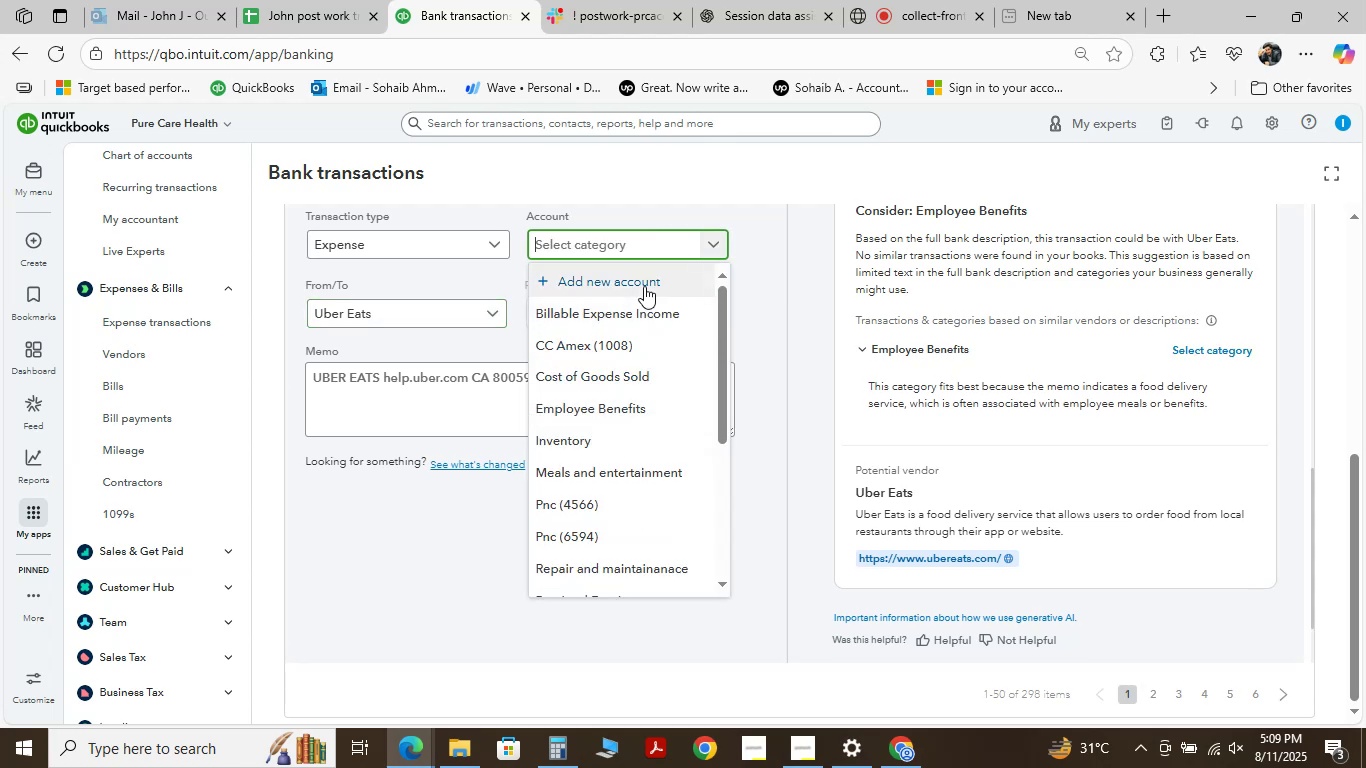 
left_click([566, 245])
 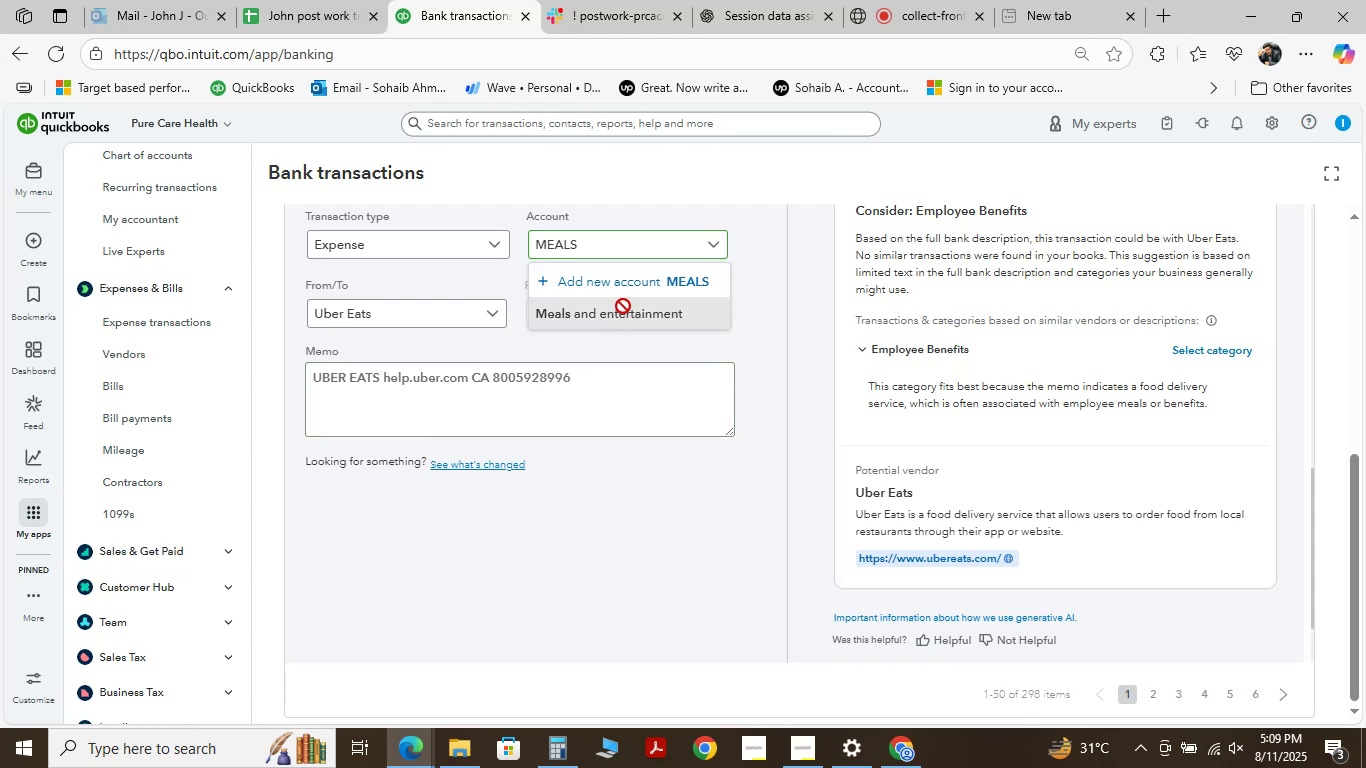 
key(Space)
 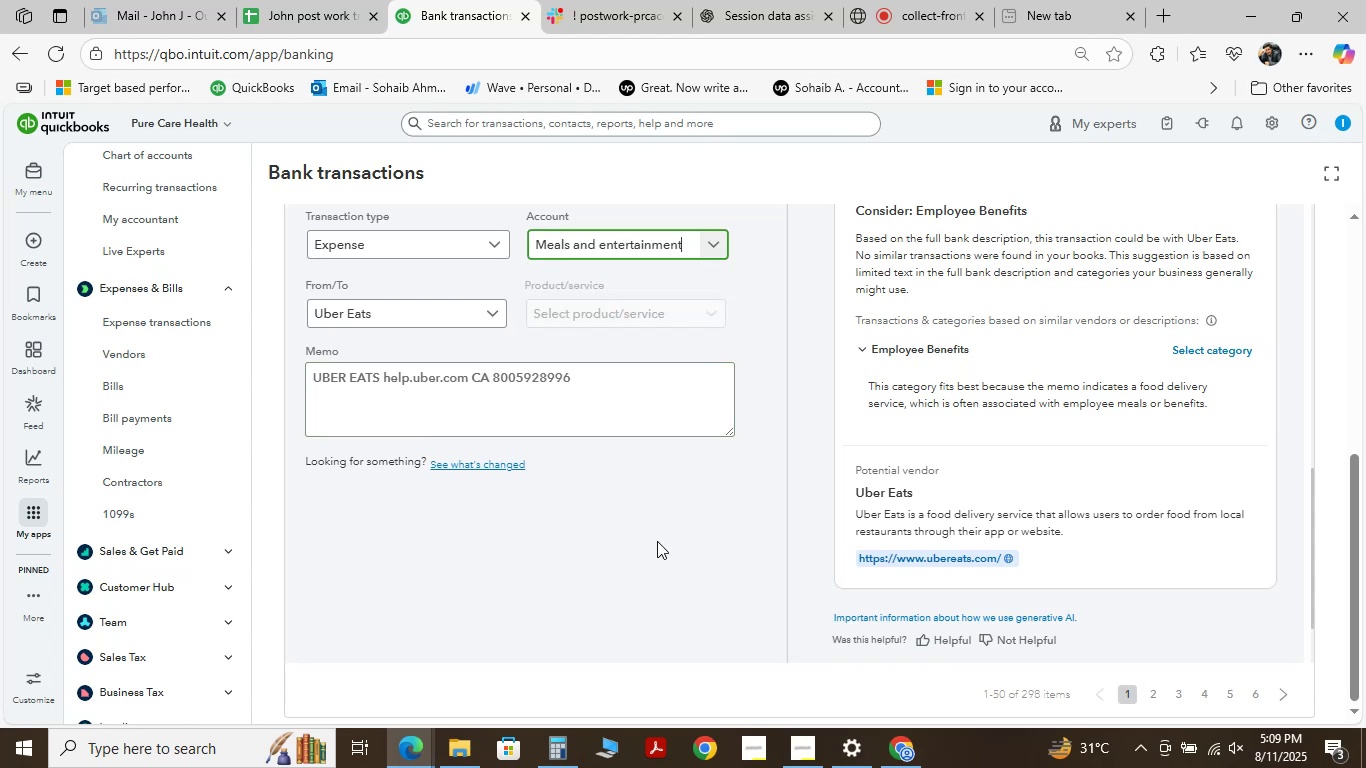 
key(Backspace)
 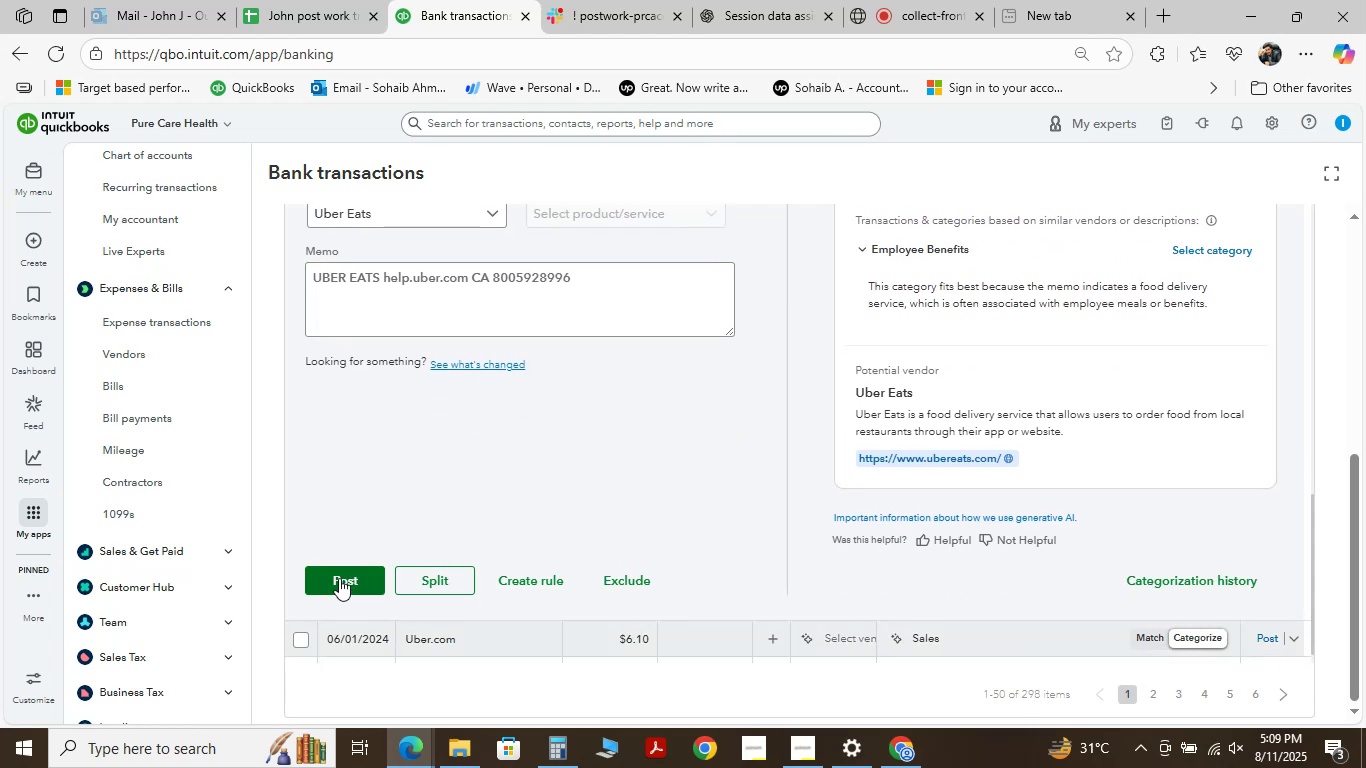 
type(MEALS)
 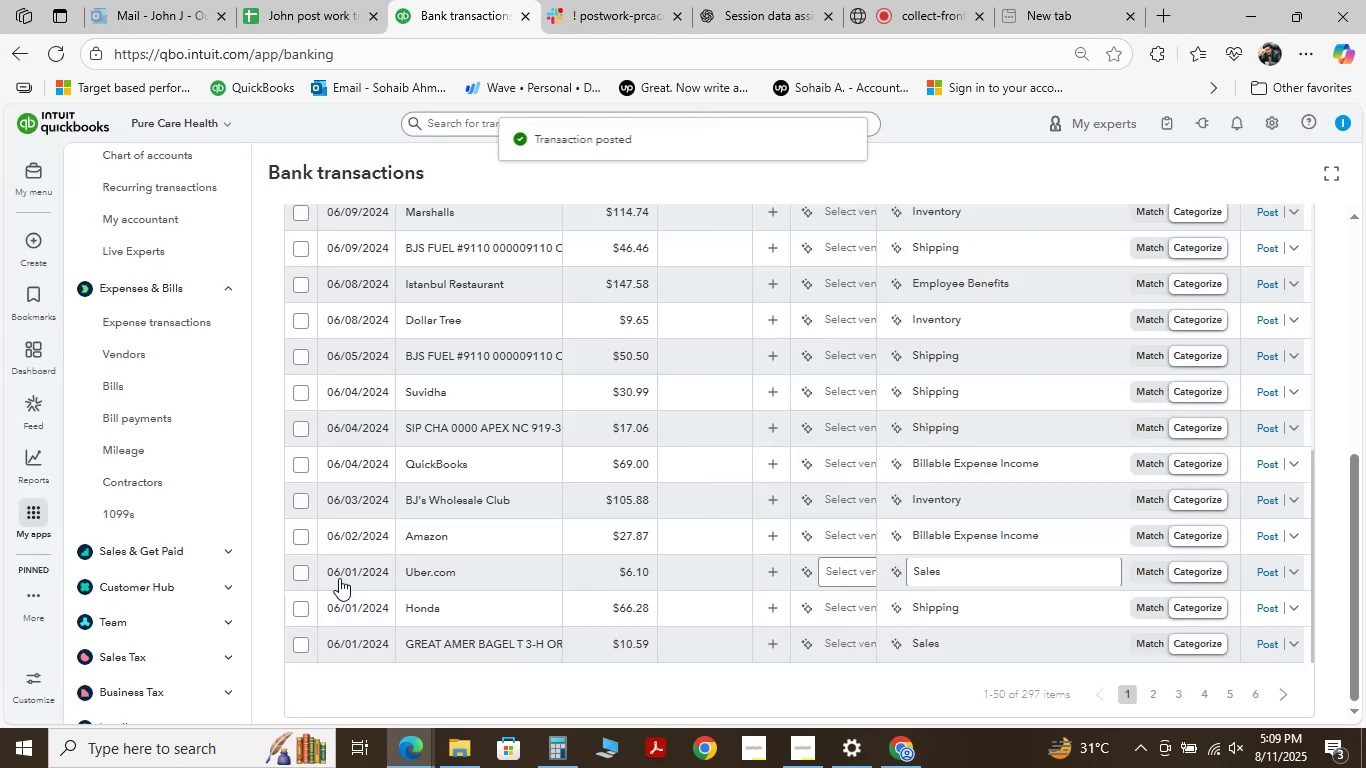 
left_click([623, 306])
 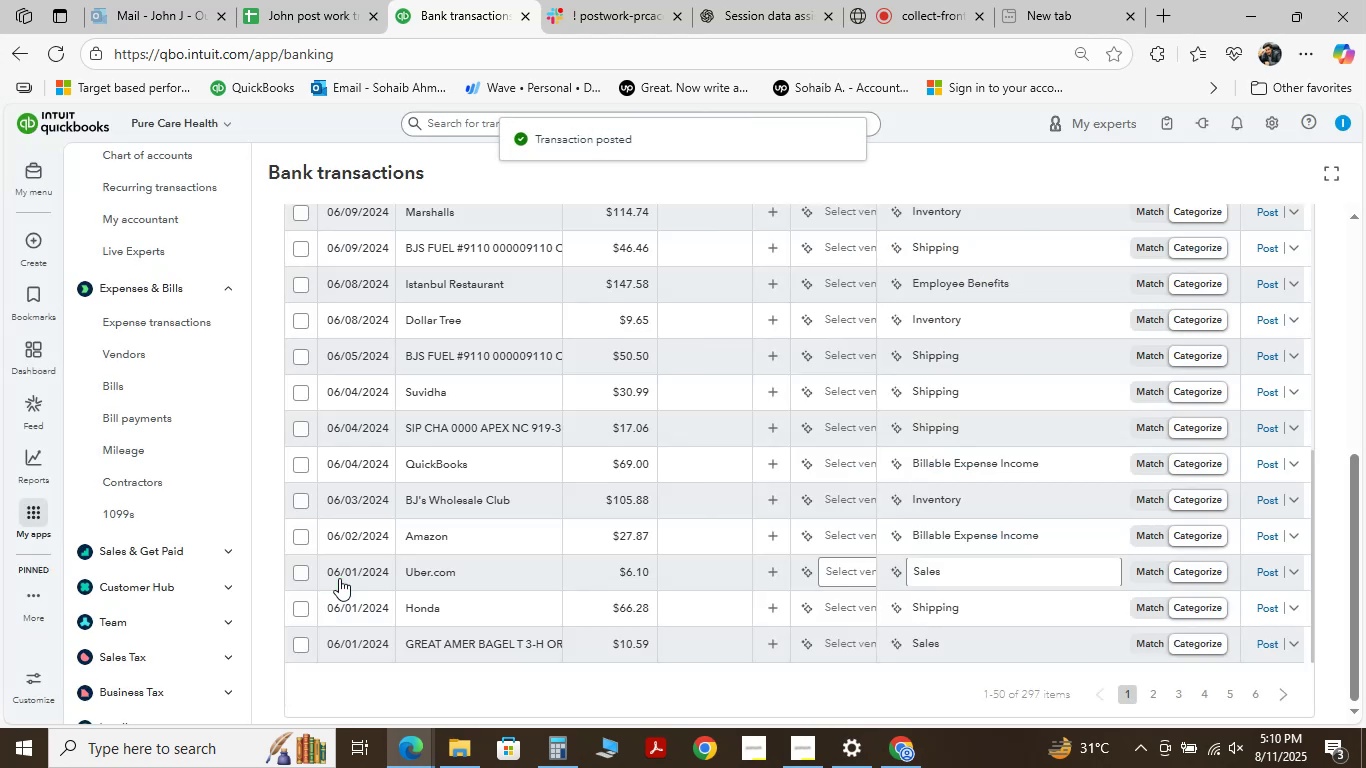 
scroll: coordinate [591, 567], scroll_direction: down, amount: 1.0
 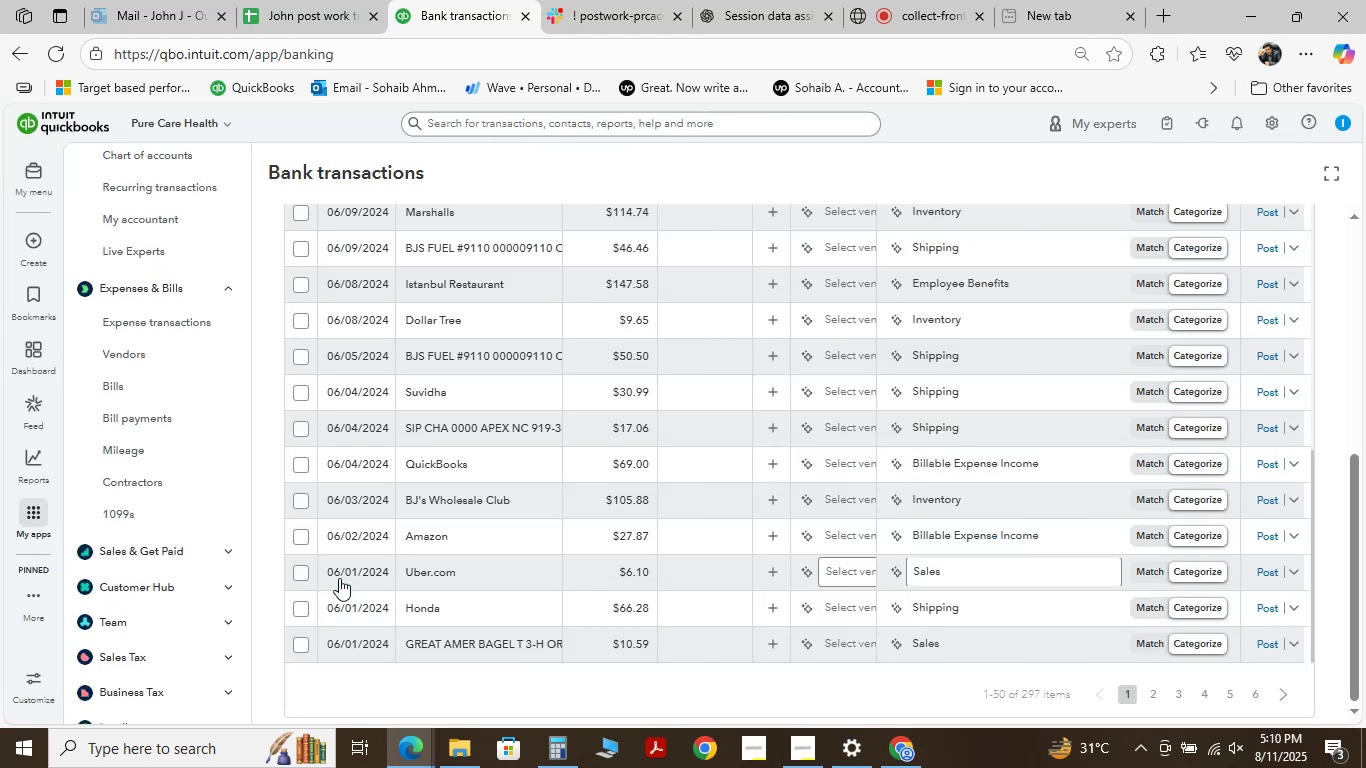 
left_click([339, 578])
 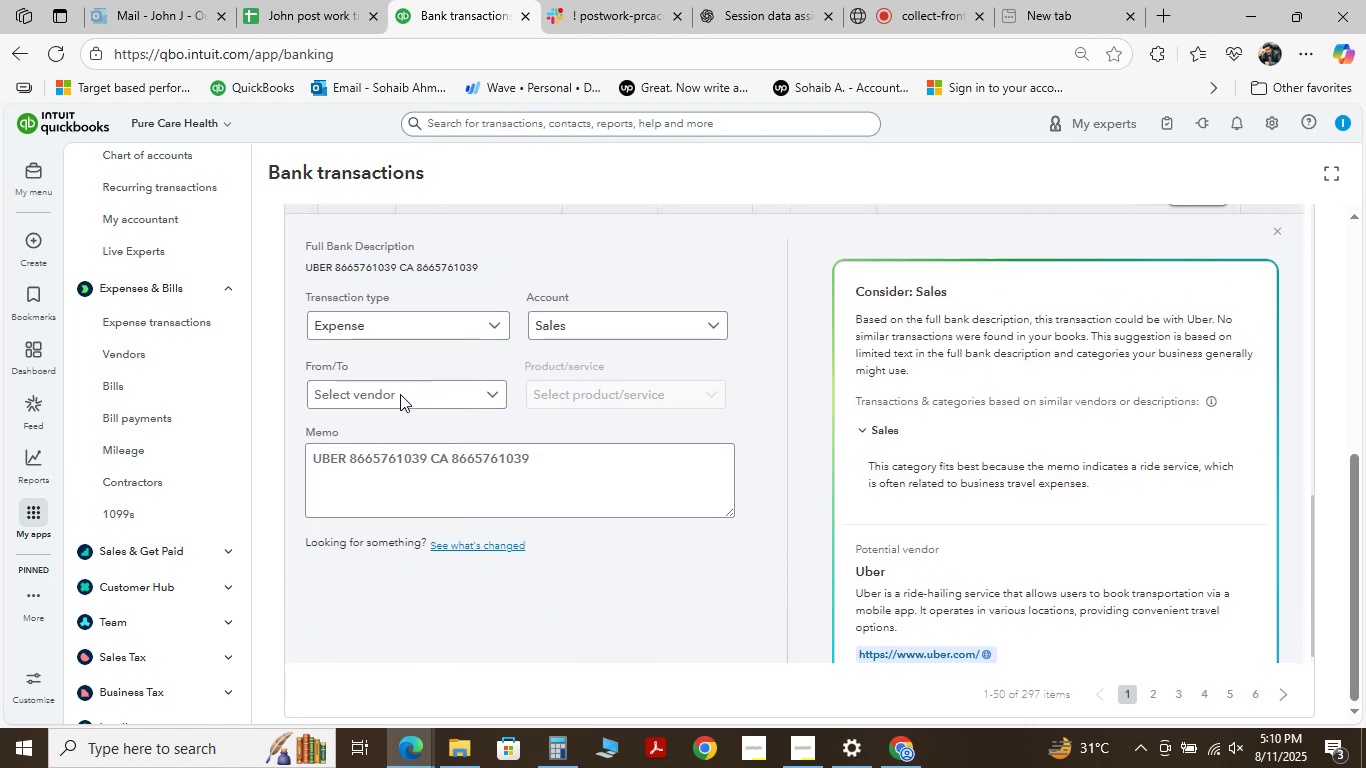 
wait(25.75)
 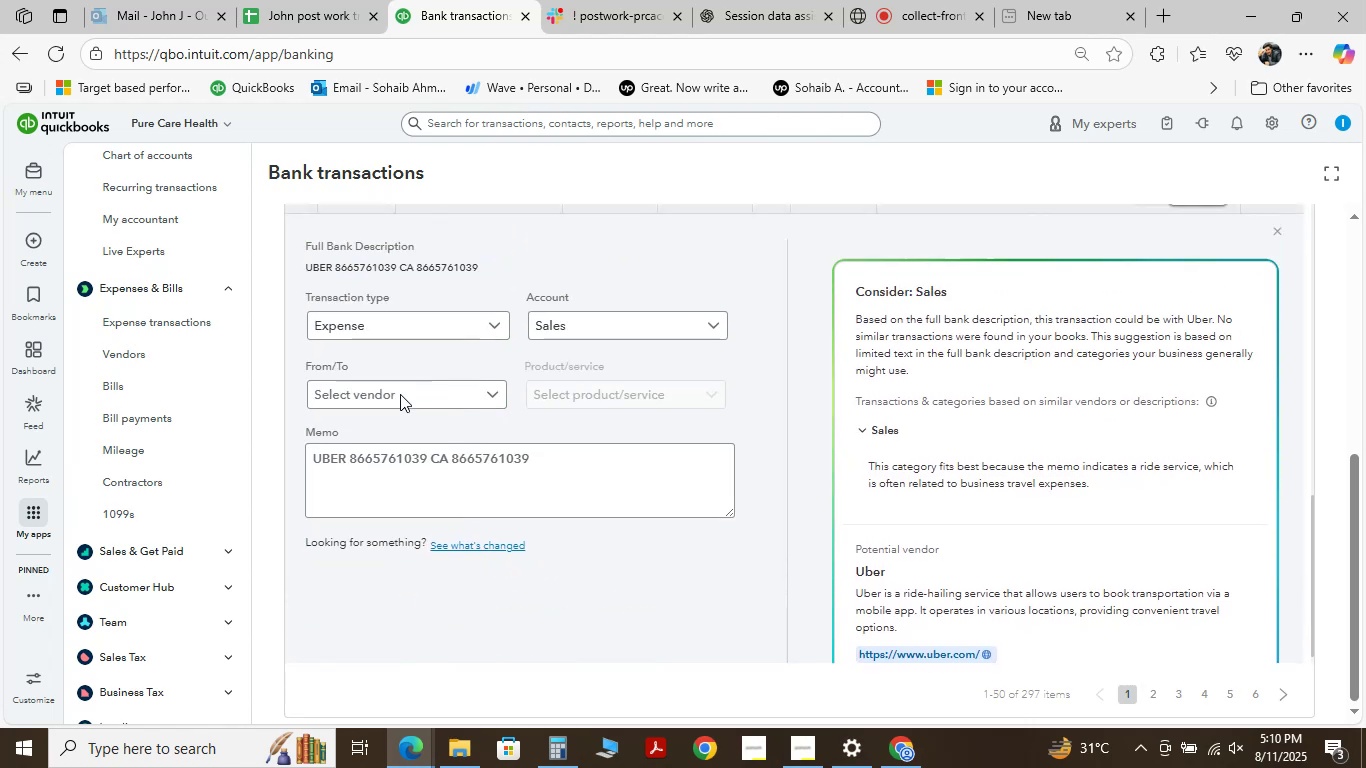 
left_click([445, 574])
 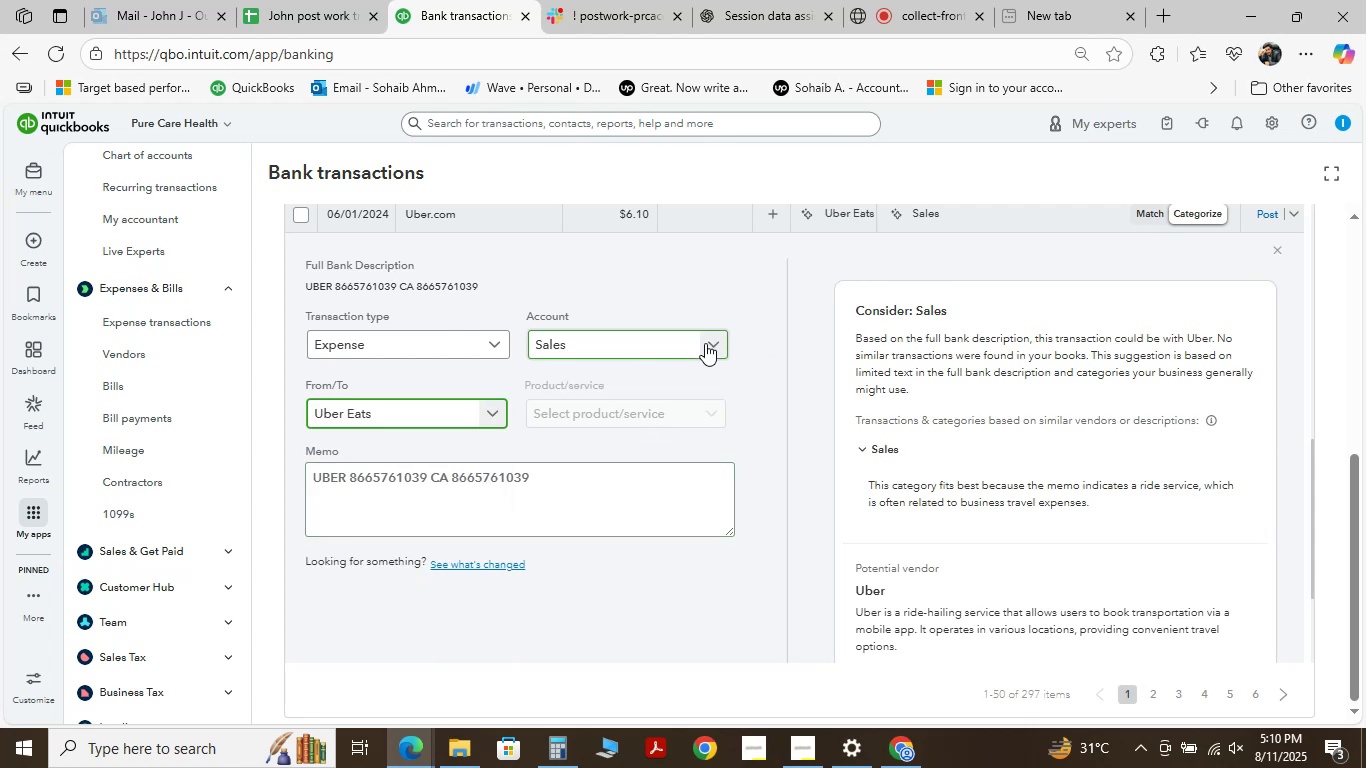 
left_click([407, 366])
 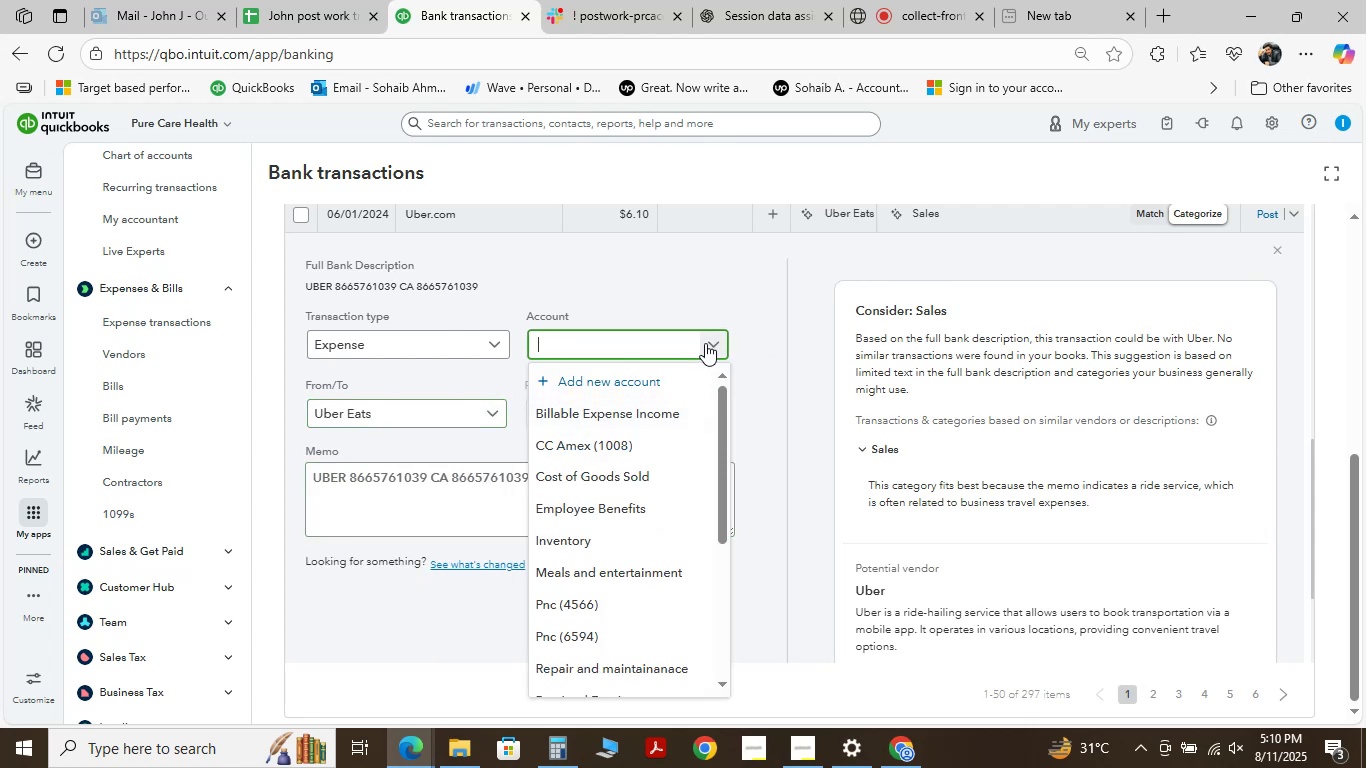 
scroll: coordinate [400, 394], scroll_direction: up, amount: 2.0
 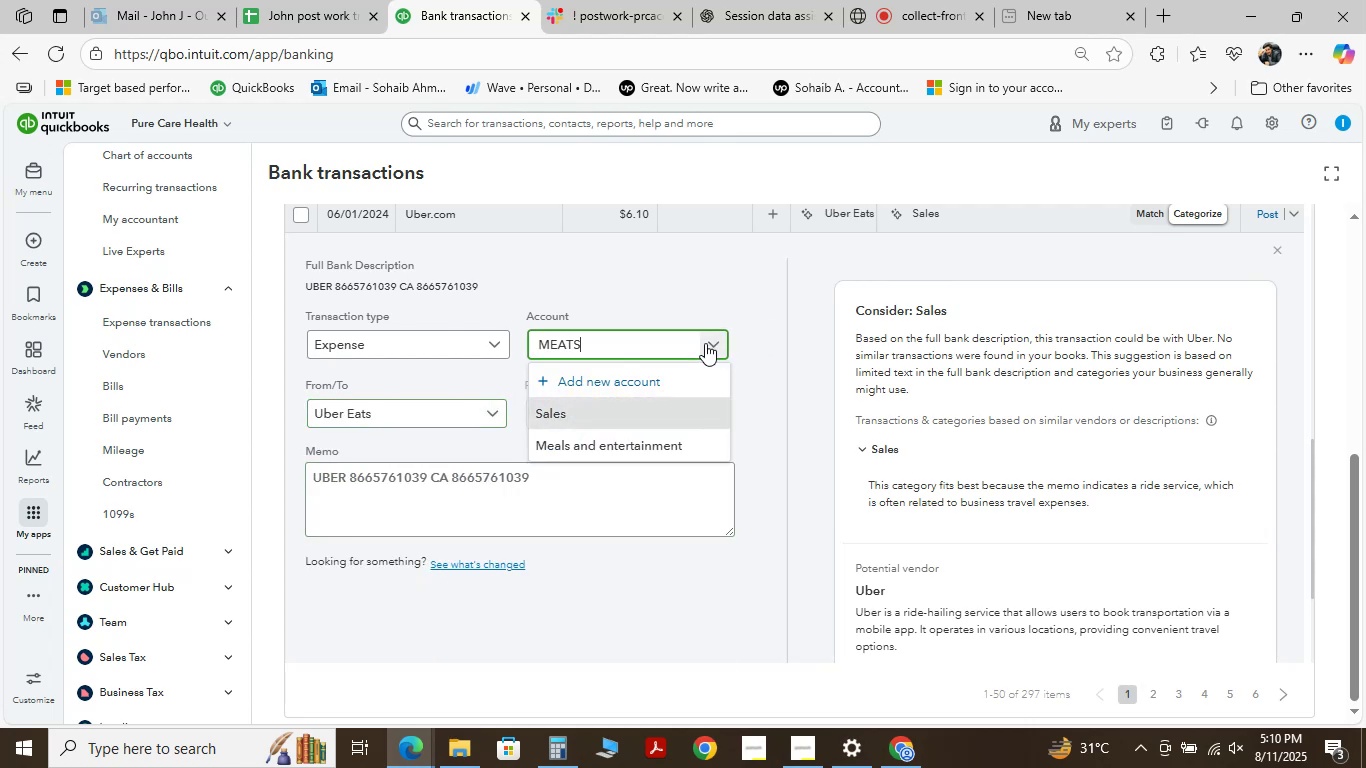 
left_click([467, 411])
 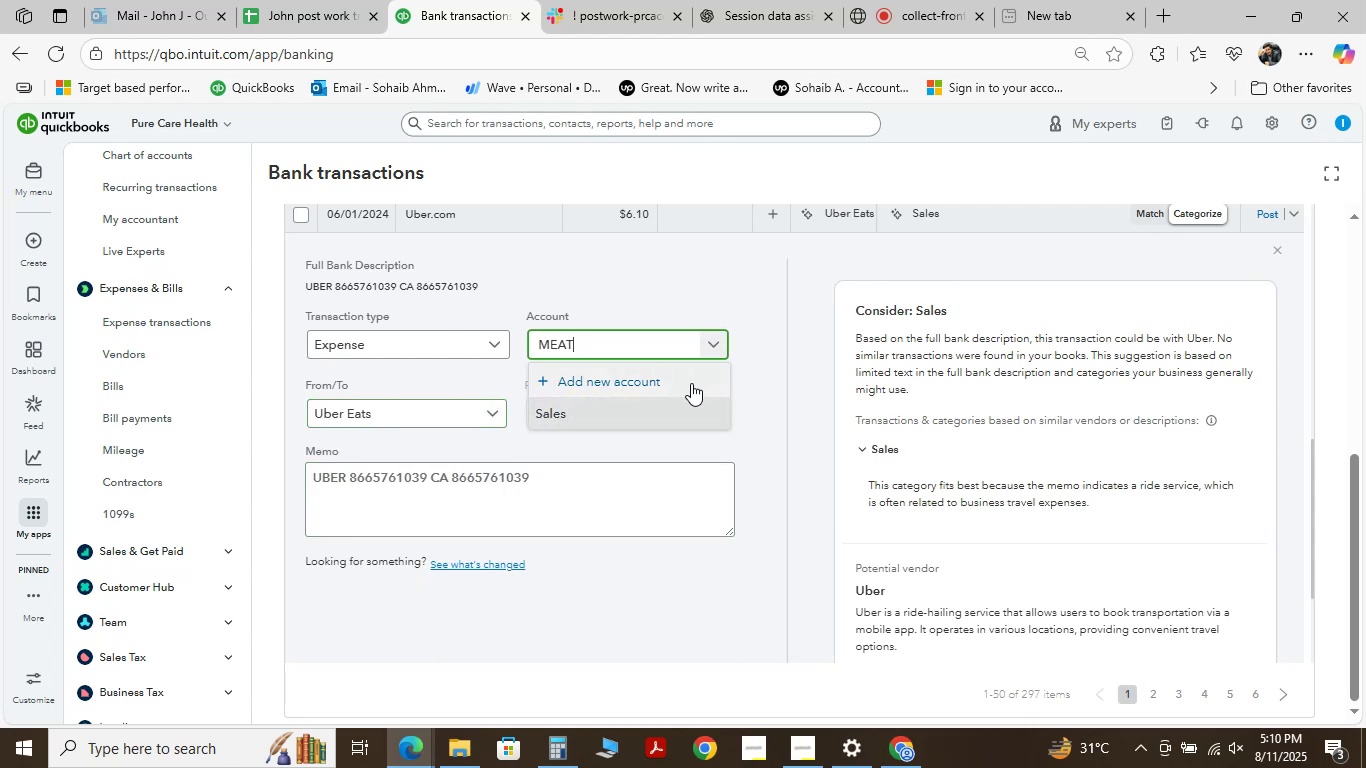 
left_click([400, 588])
 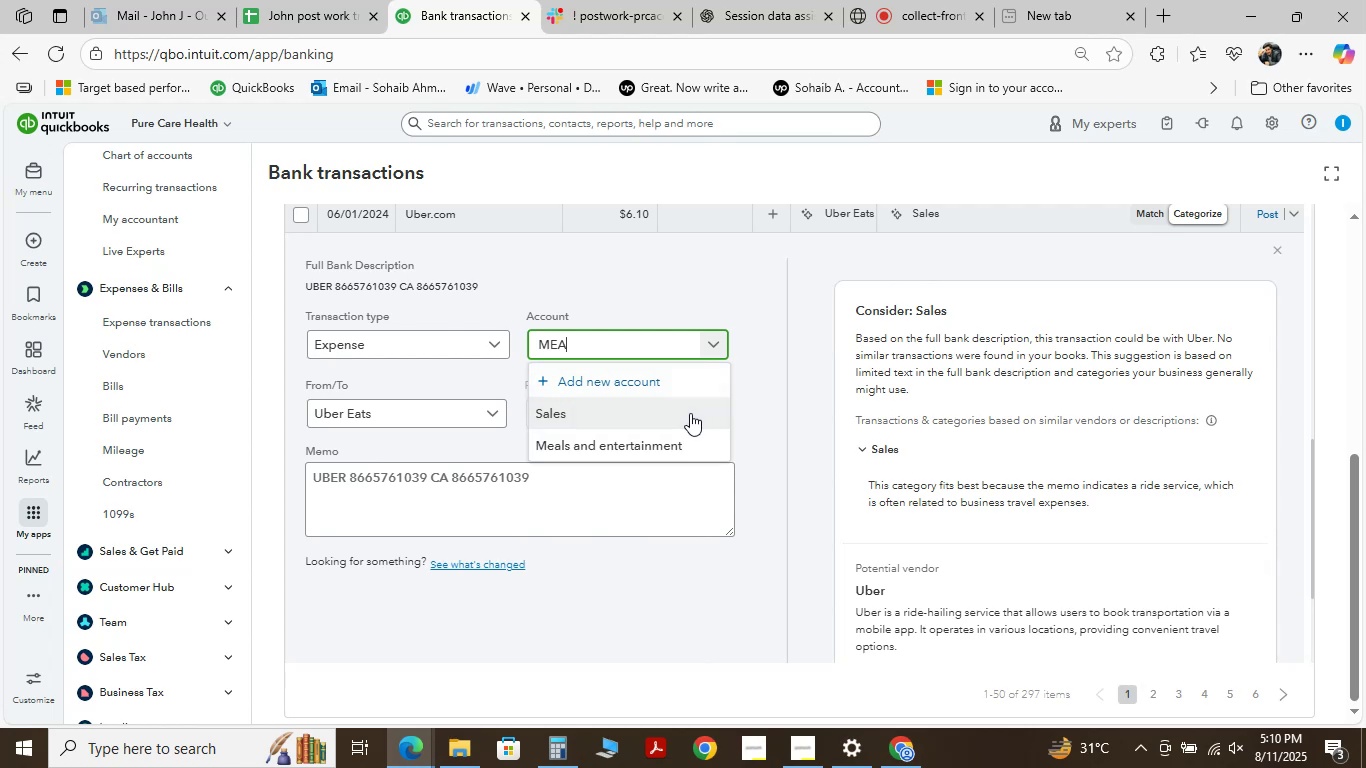 
left_click([705, 343])
 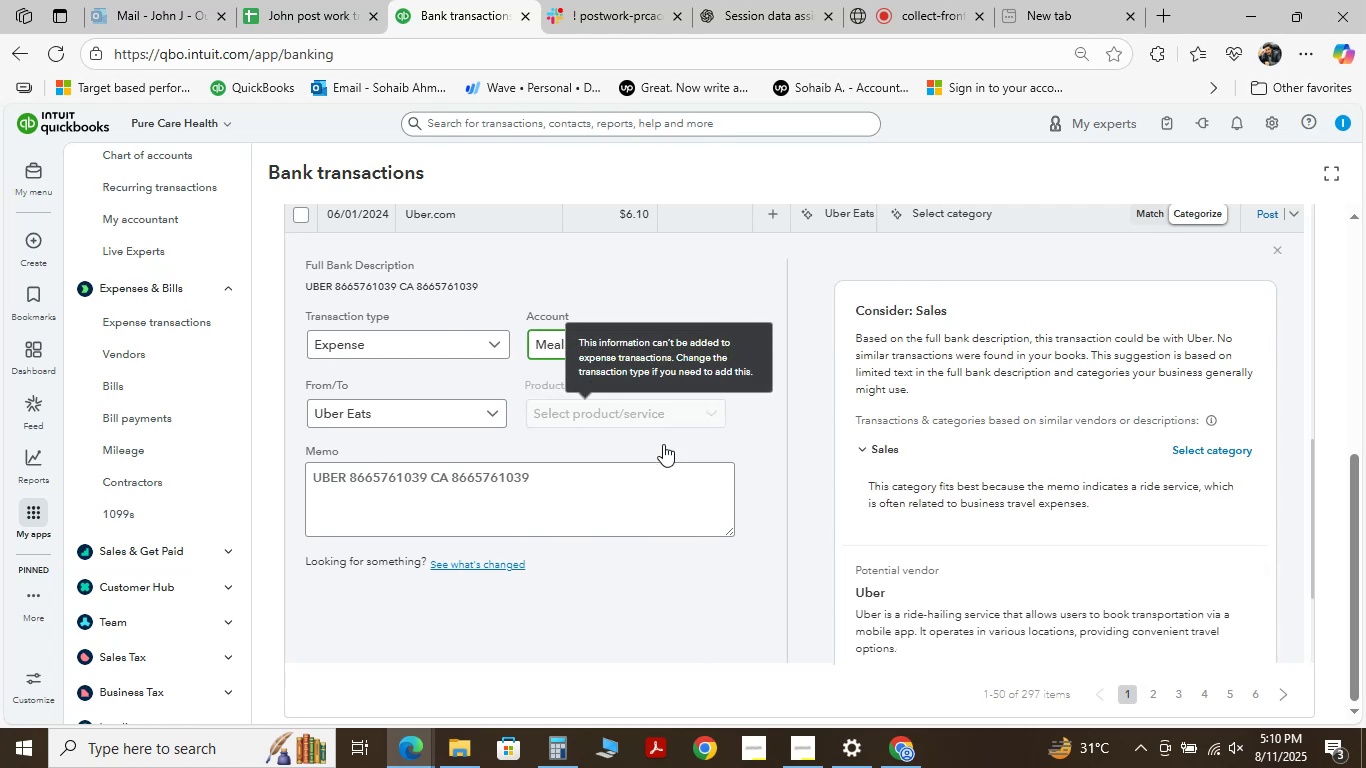 
type( MEATS)
key(Backspace)
key(Backspace)
 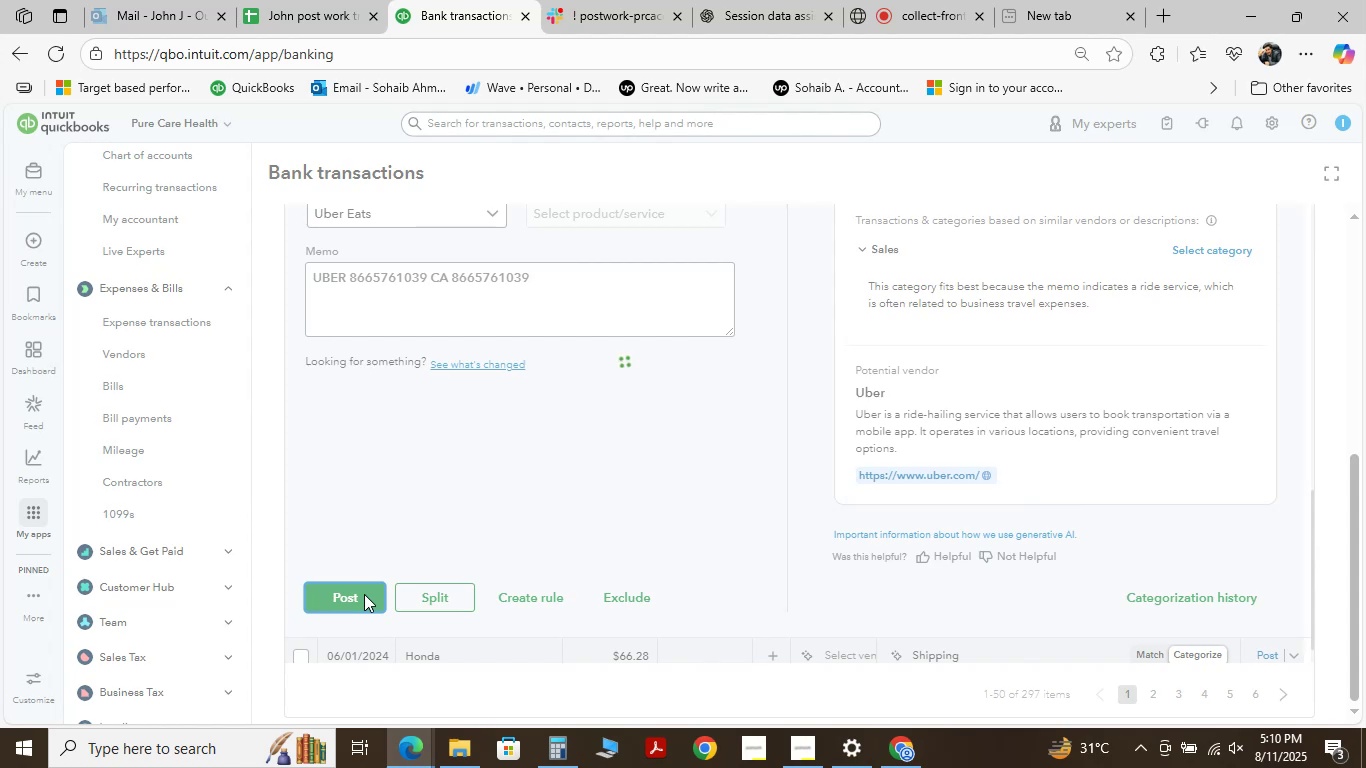 
left_click([663, 444])
 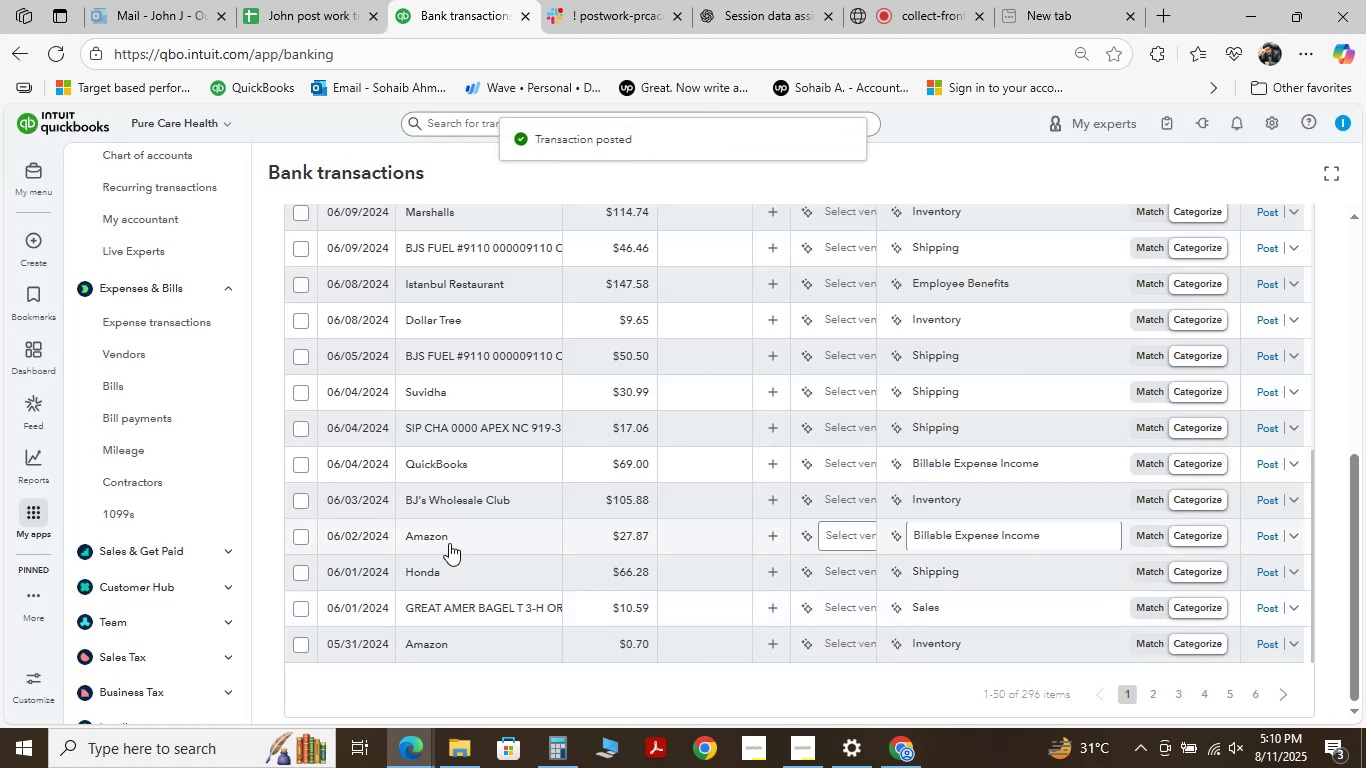 
scroll: coordinate [662, 444], scroll_direction: down, amount: 2.0
 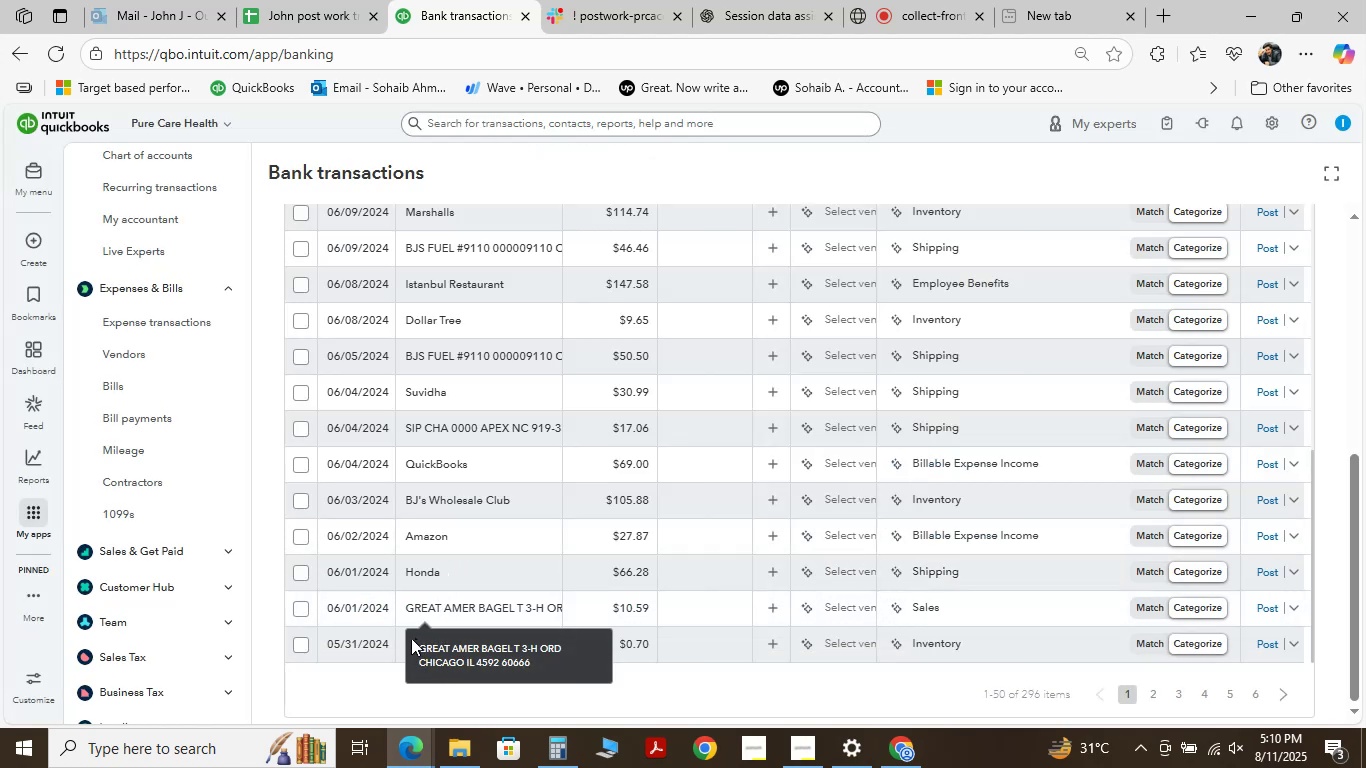 
left_click([364, 594])
 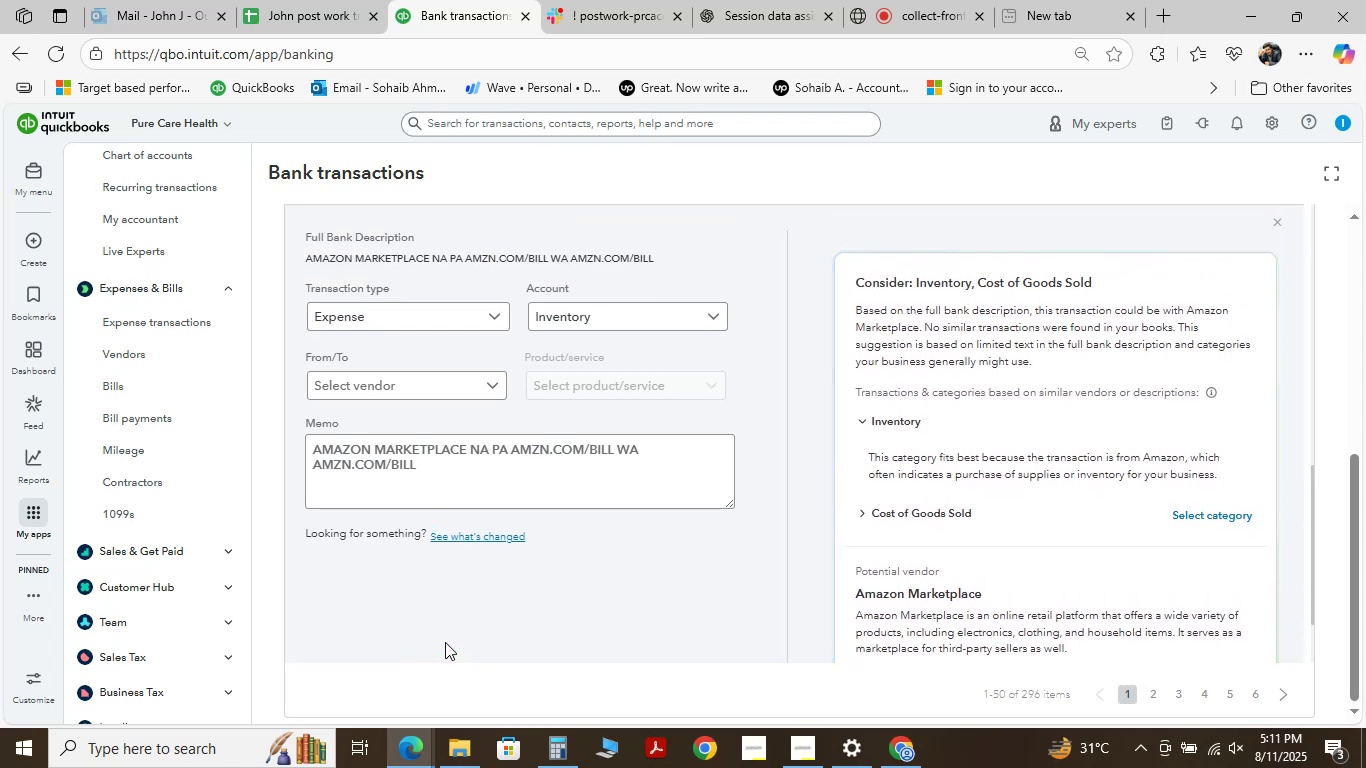 
wait(10.08)
 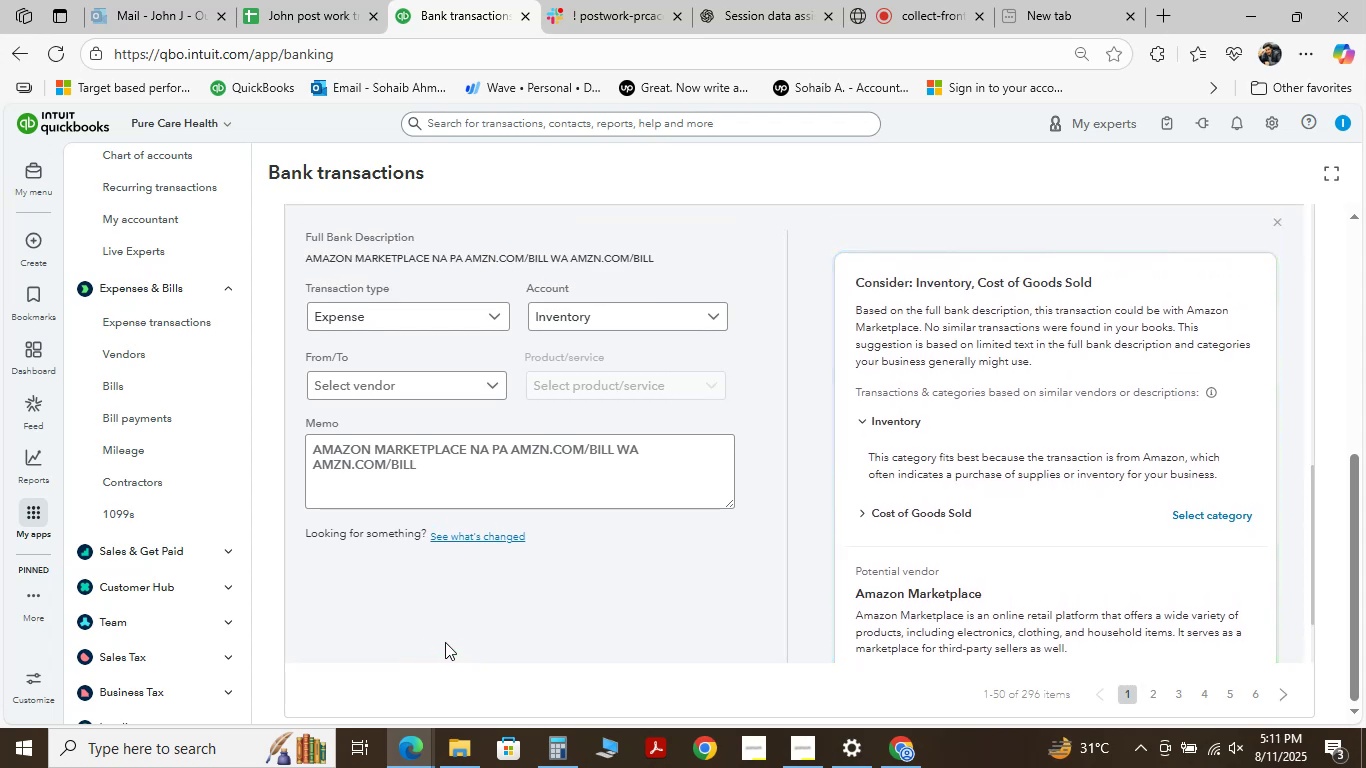 
left_click([423, 643])
 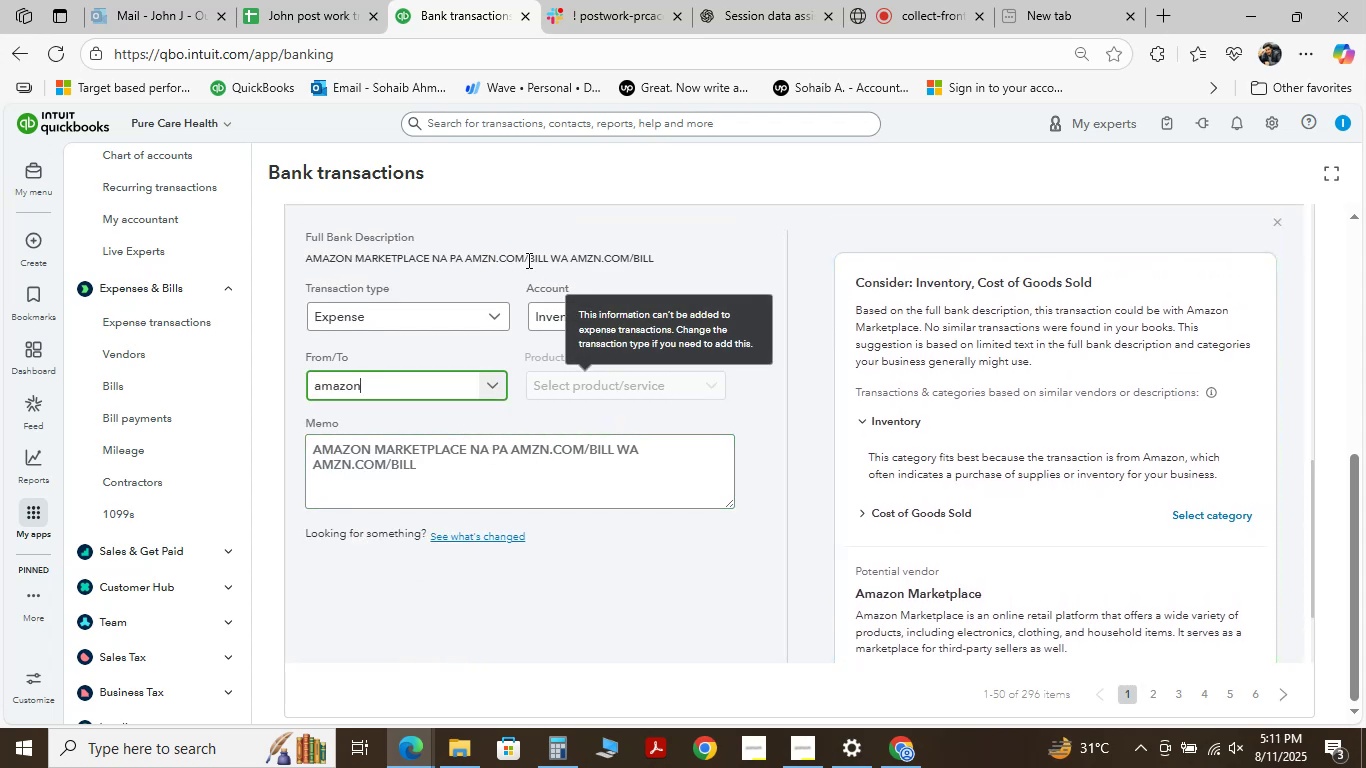 
scroll: coordinate [445, 642], scroll_direction: up, amount: 1.0
 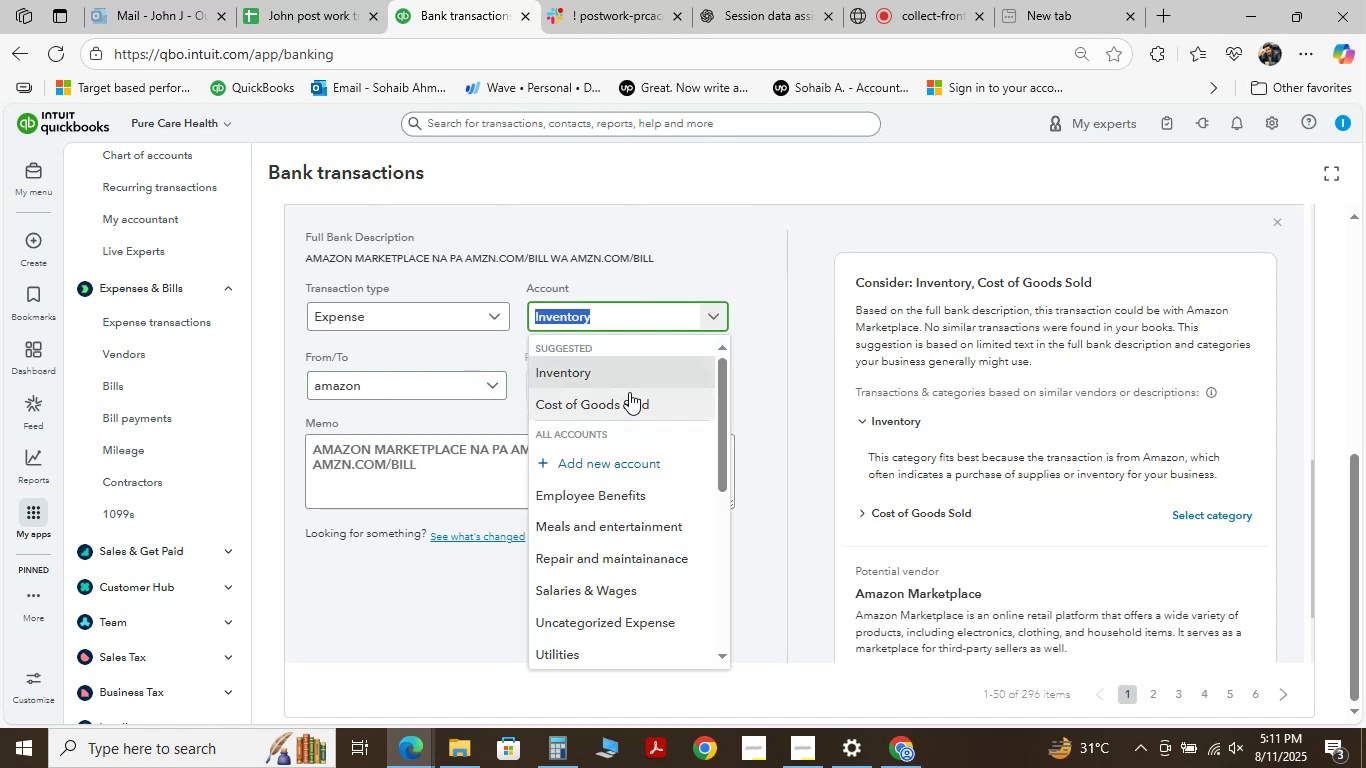 
left_click([482, 385])
 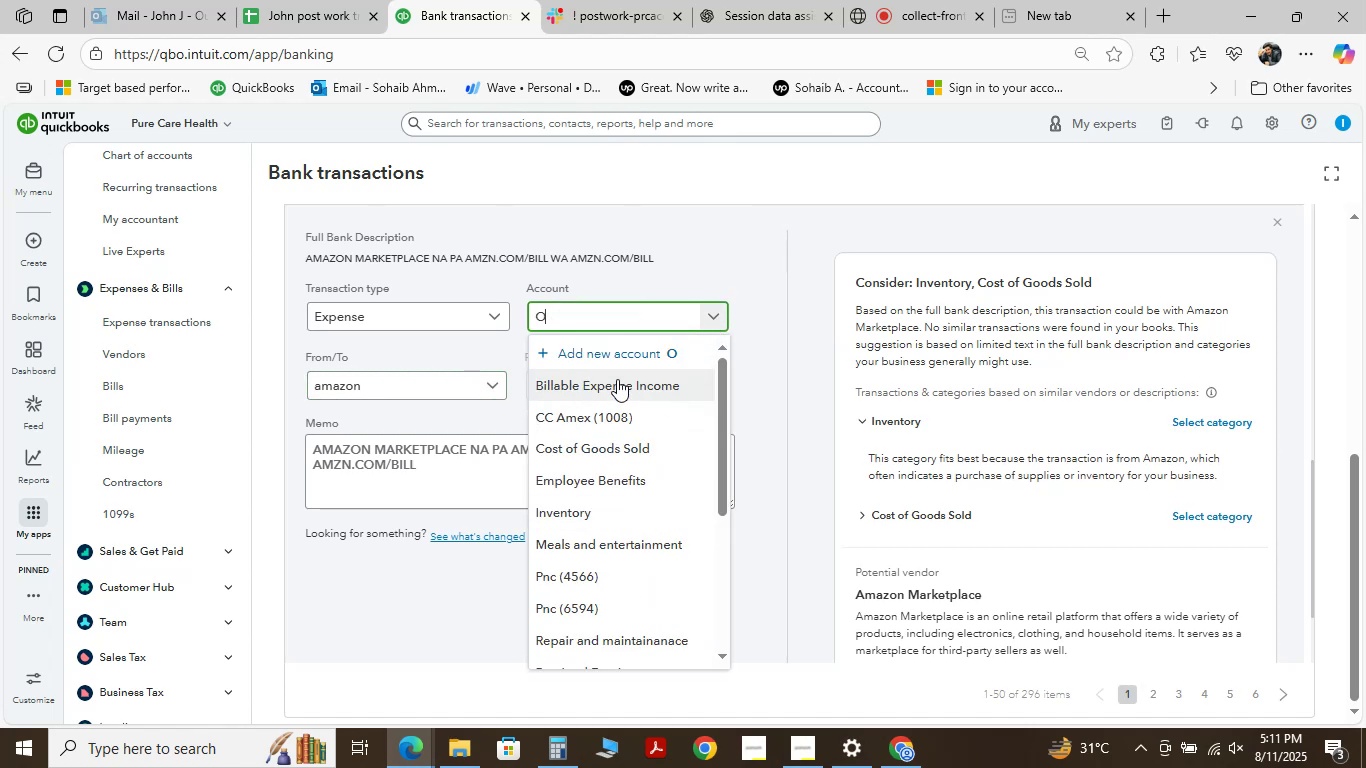 
left_click([360, 583])
 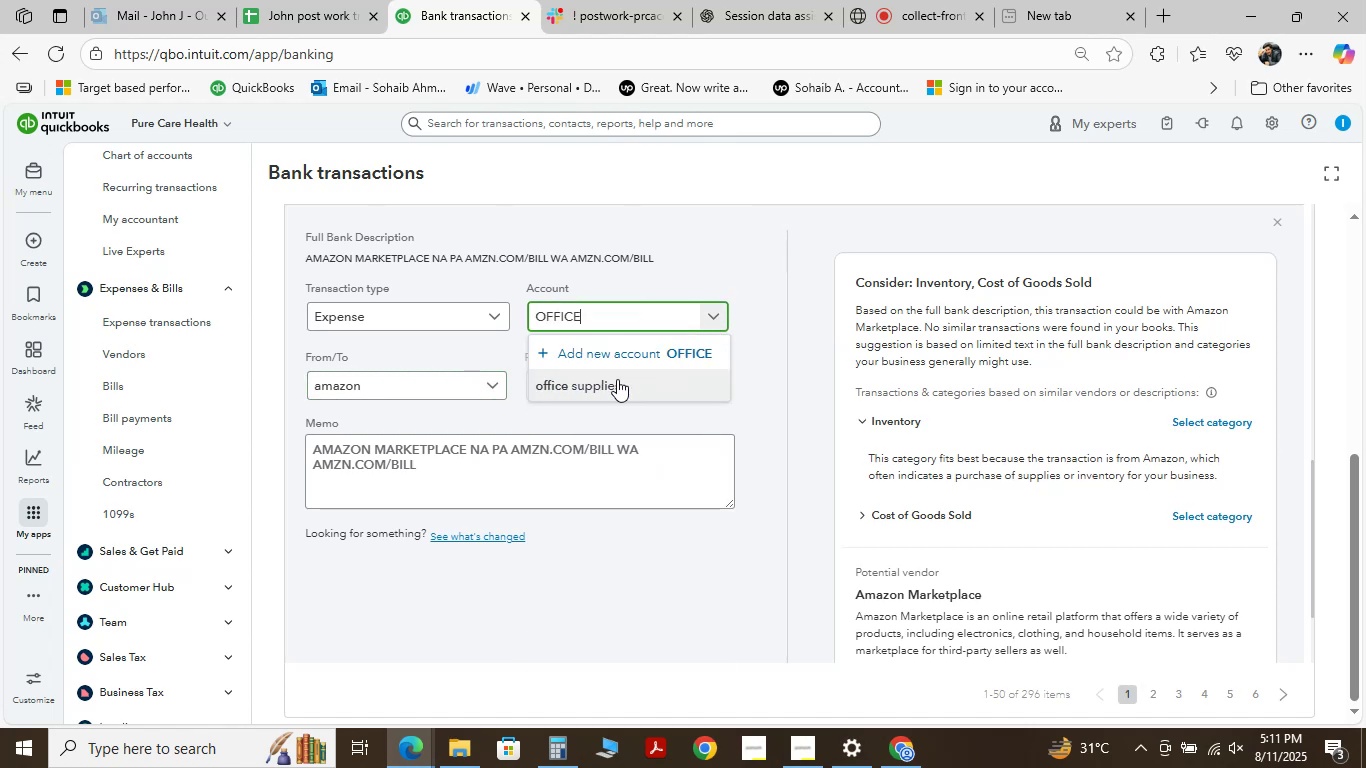 
left_click([714, 318])
 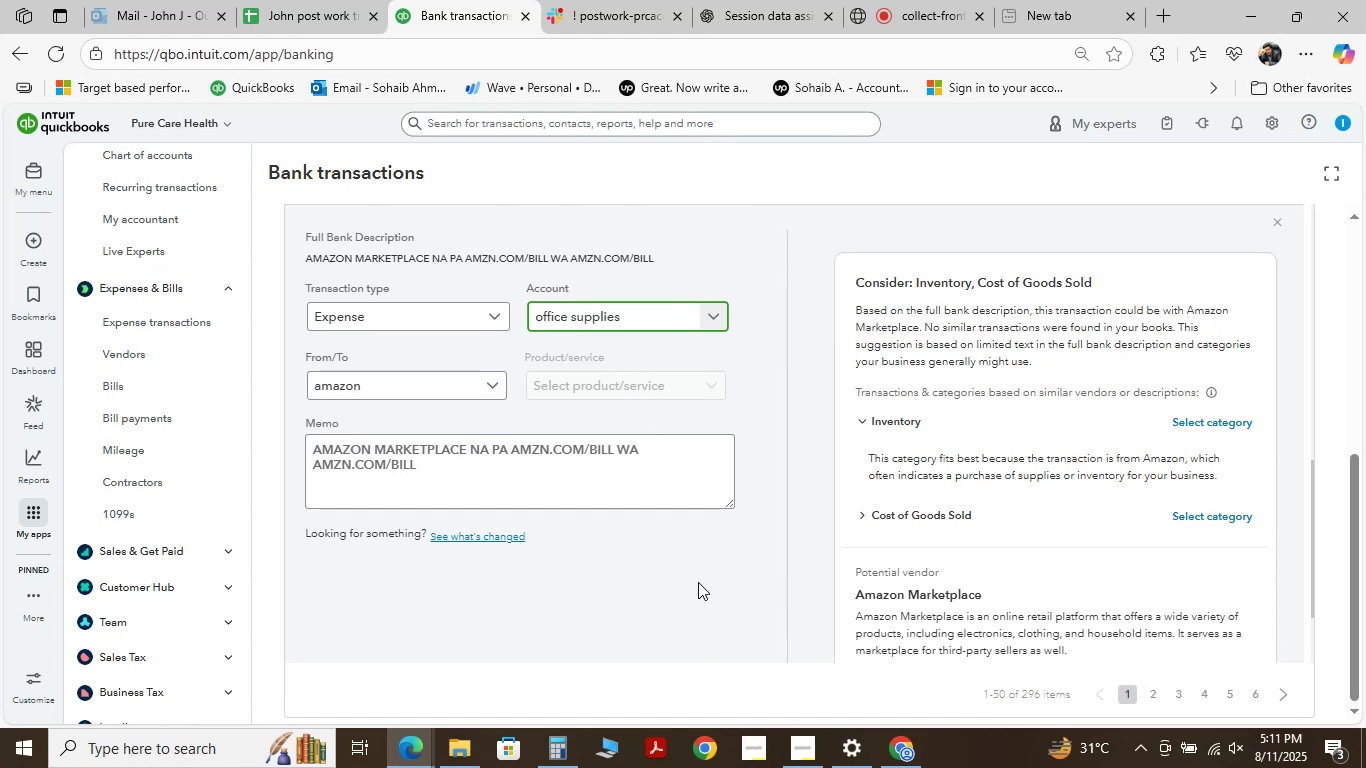 
type( )
key(Backspace)
type(OFFICE)
 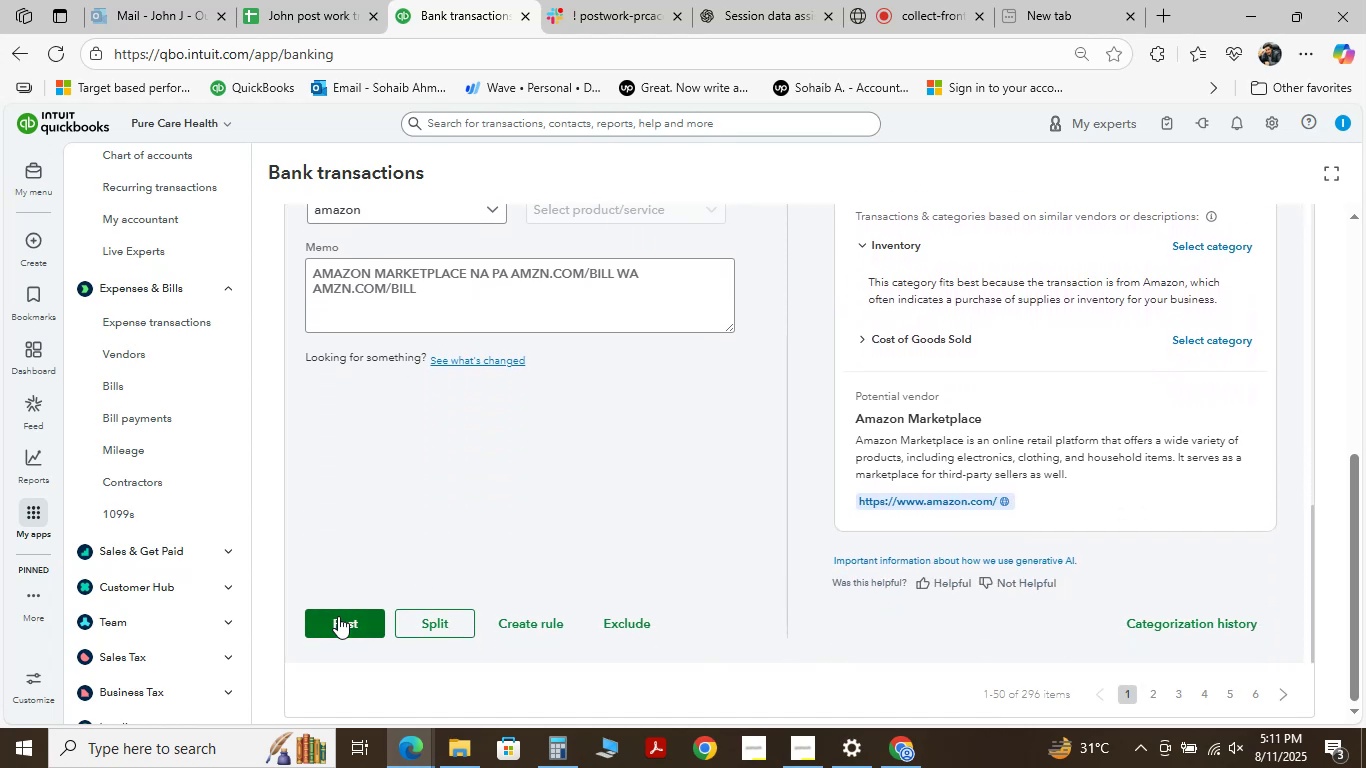 
left_click([617, 379])
 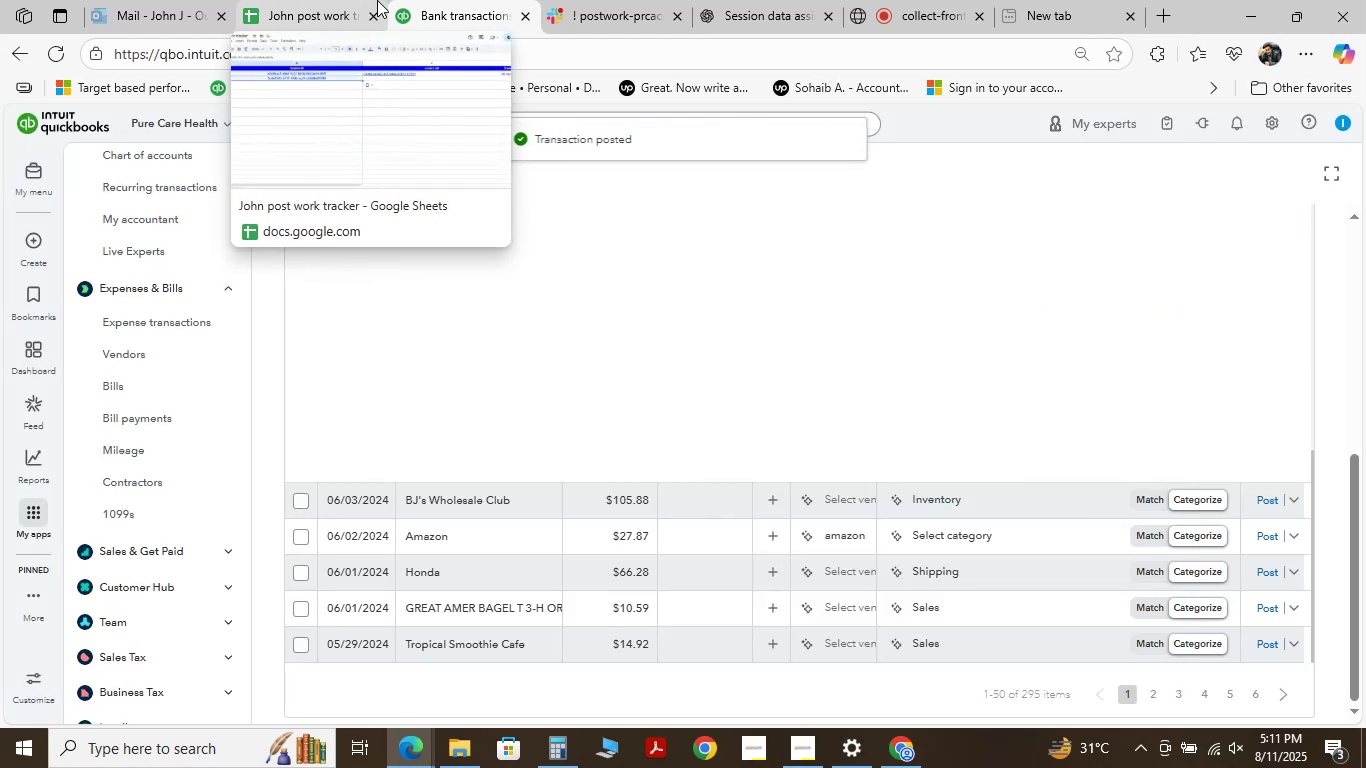 
scroll: coordinate [654, 549], scroll_direction: down, amount: 1.0
 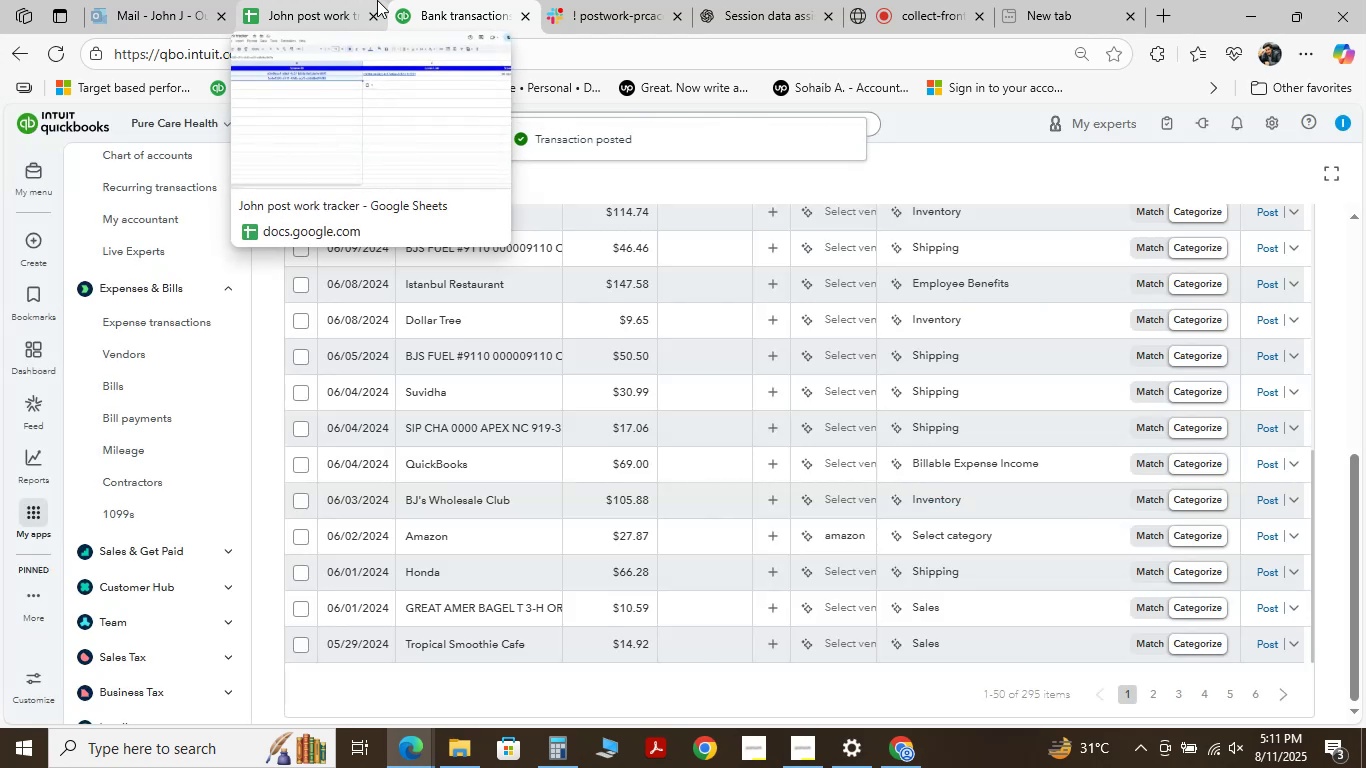 
scroll: coordinate [654, 549], scroll_direction: up, amount: 1.0
 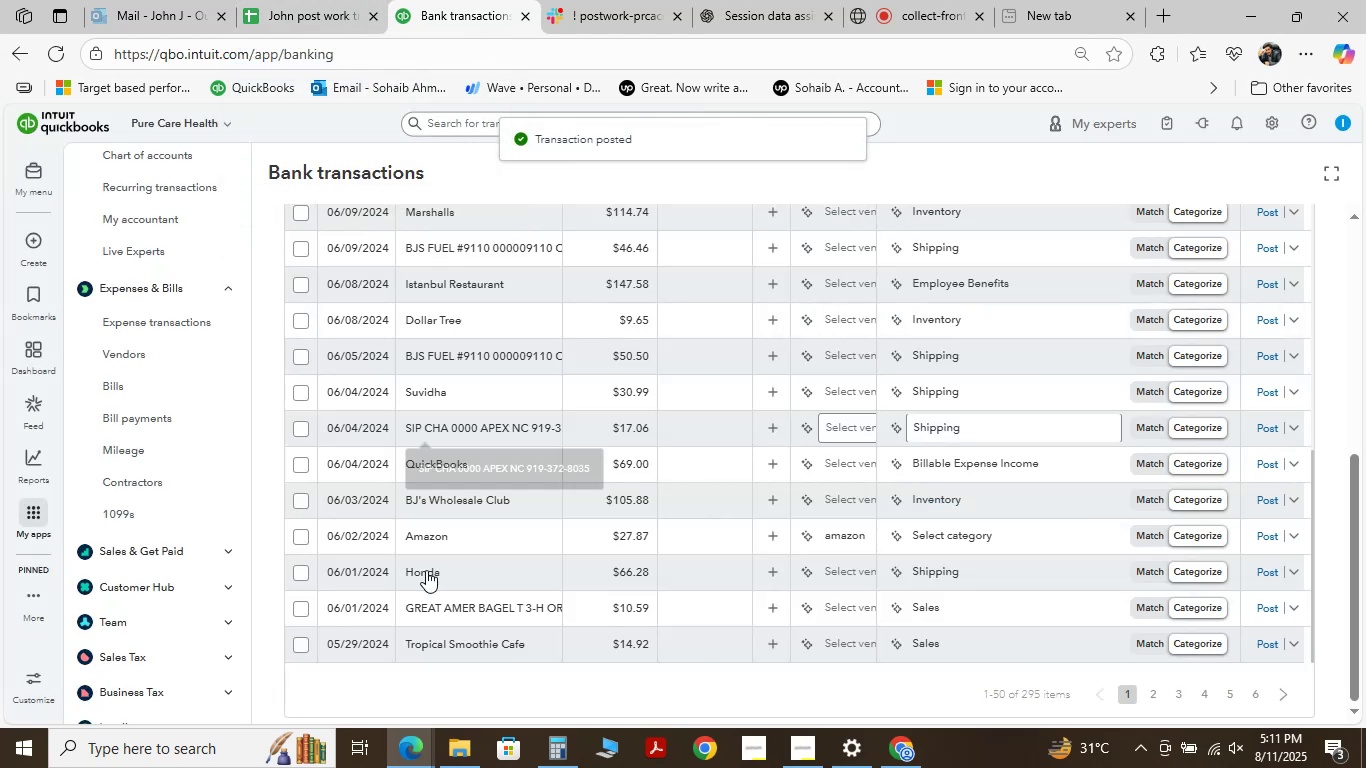 
scroll: coordinate [654, 549], scroll_direction: down, amount: 3.0
 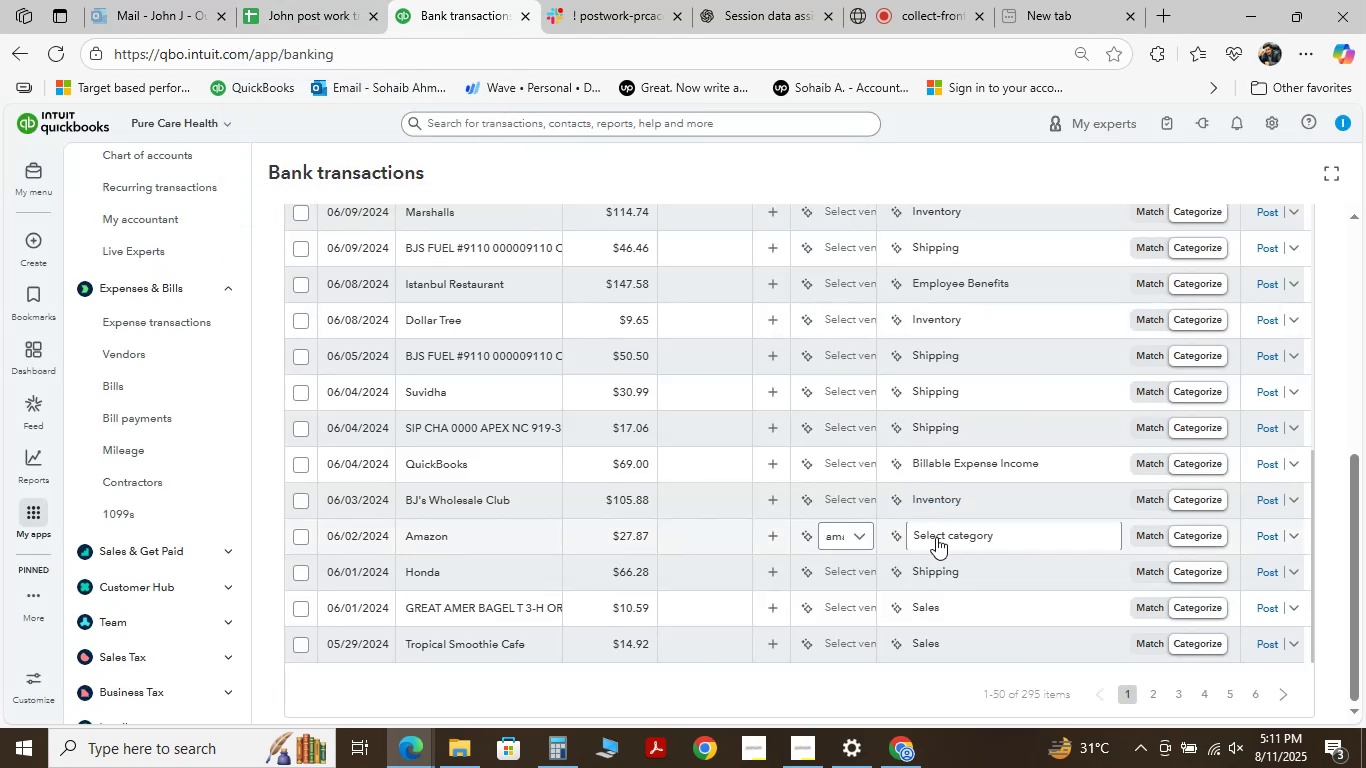 
left_click([338, 616])
 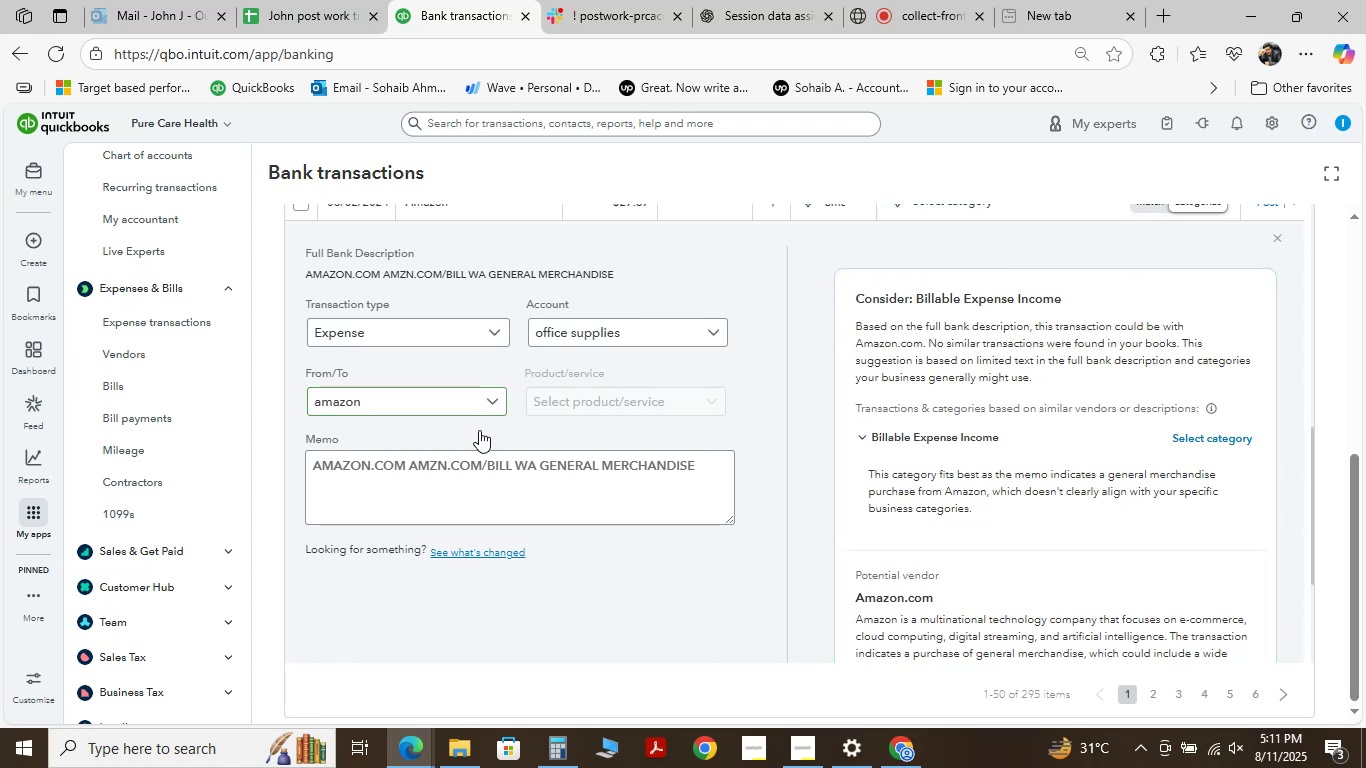 
wait(9.53)
 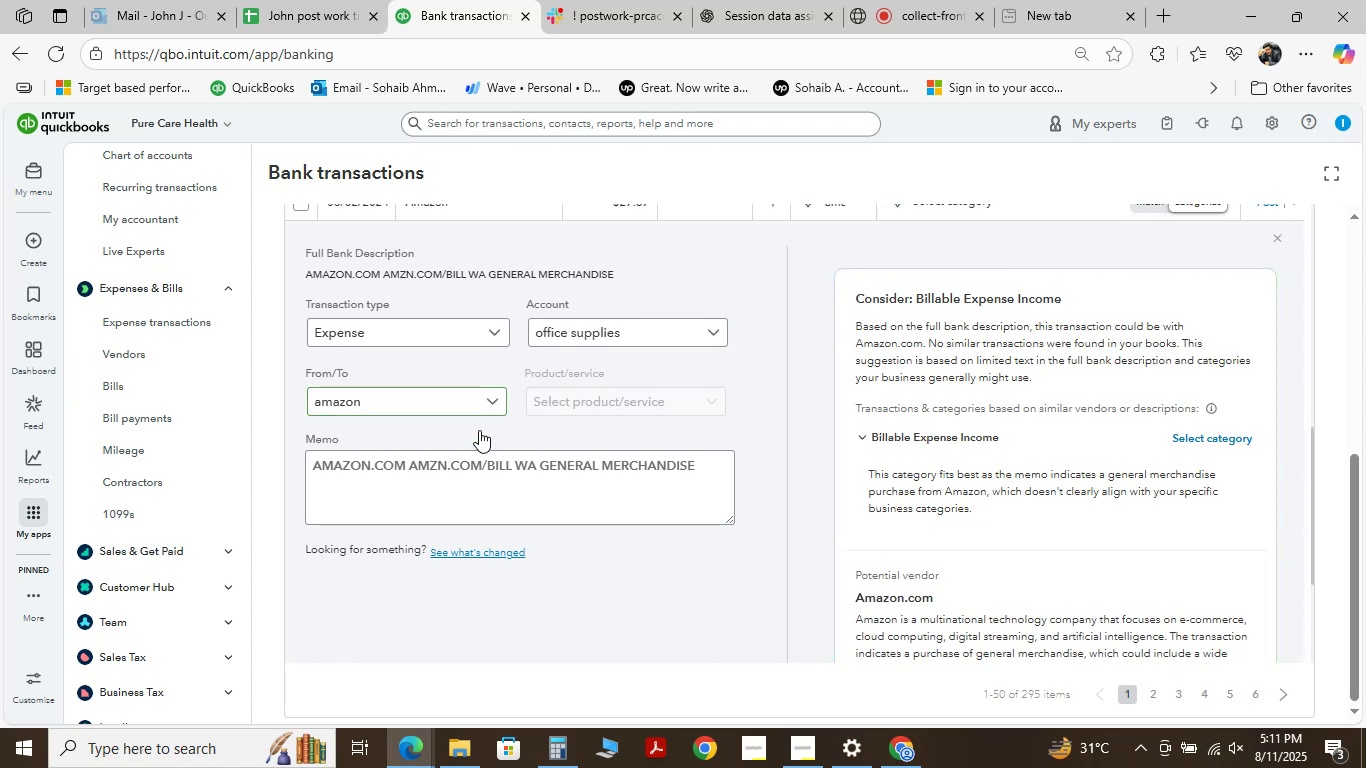 
left_click([433, 530])
 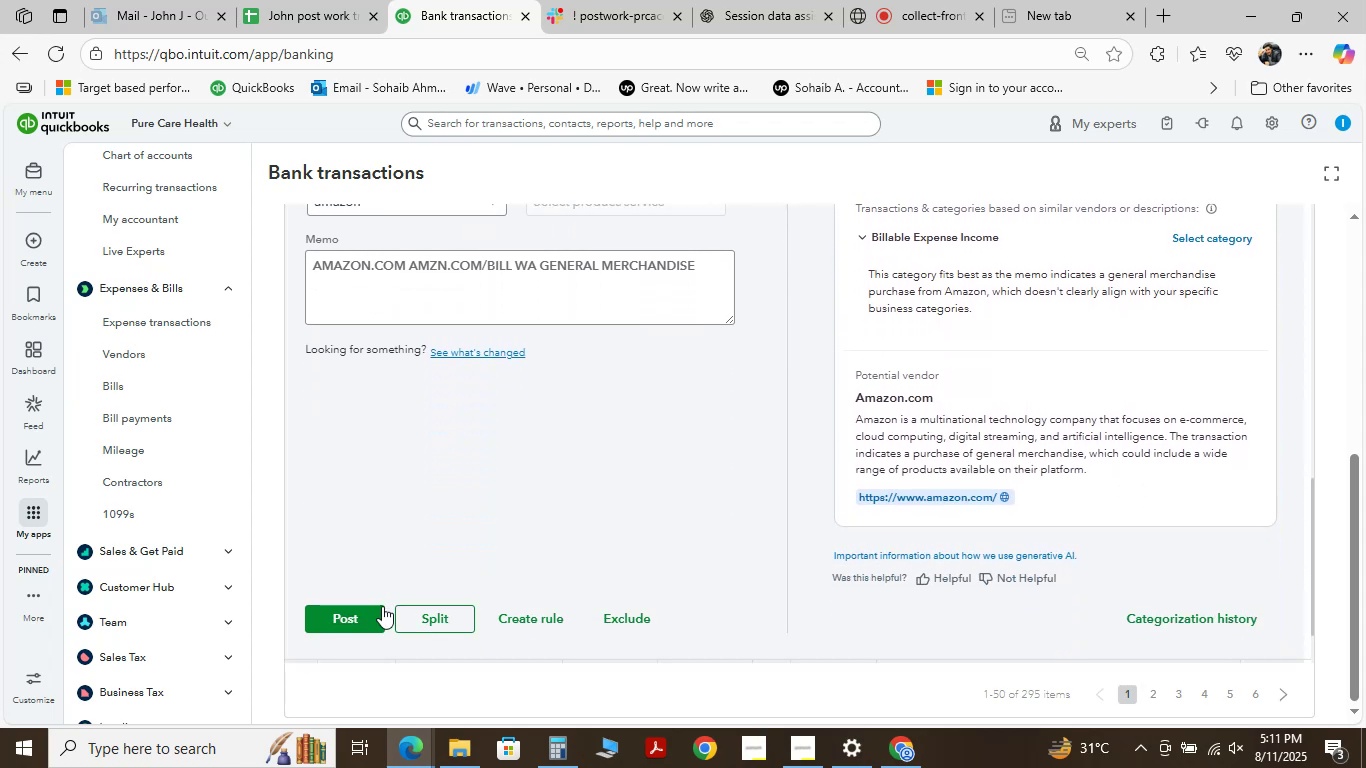 
scroll: coordinate [529, 361], scroll_direction: up, amount: 3.0
 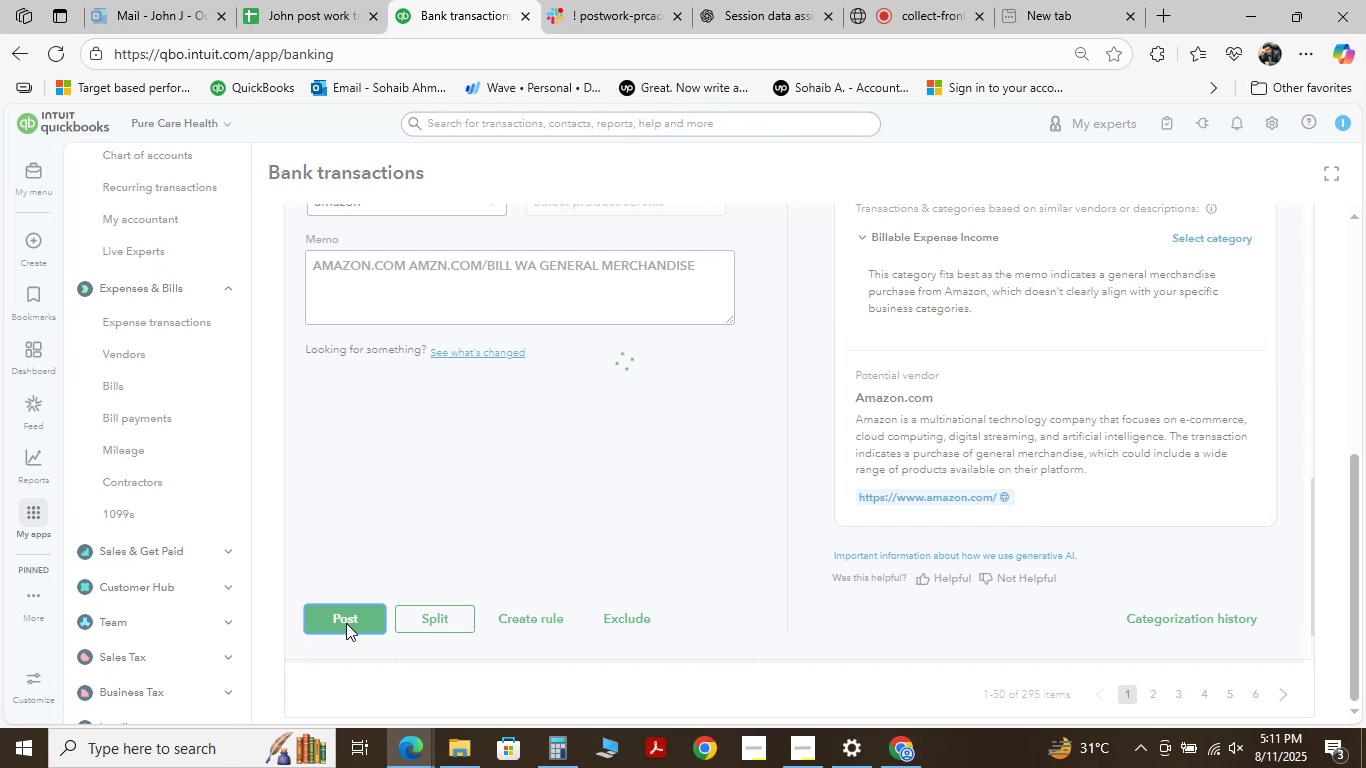 
scroll: coordinate [382, 606], scroll_direction: down, amount: 2.0
 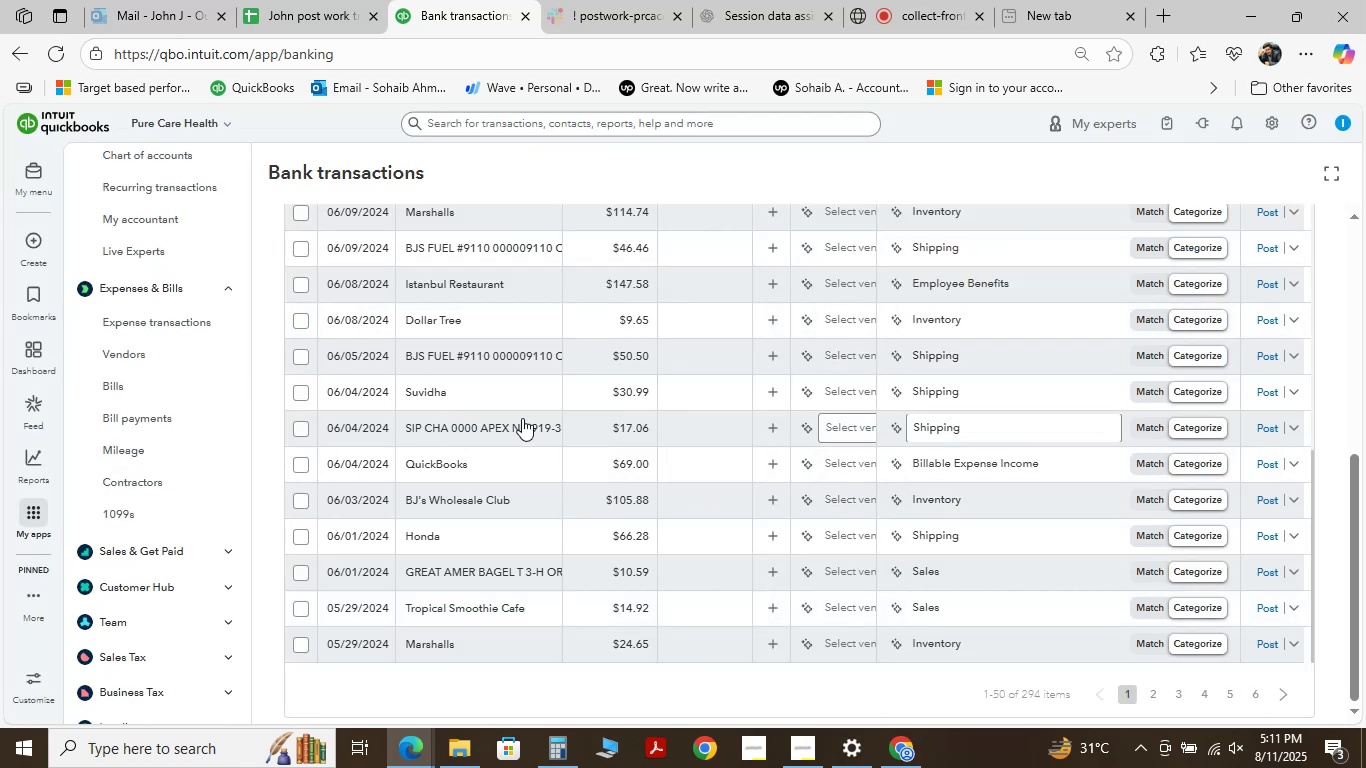 
left_click([346, 623])
 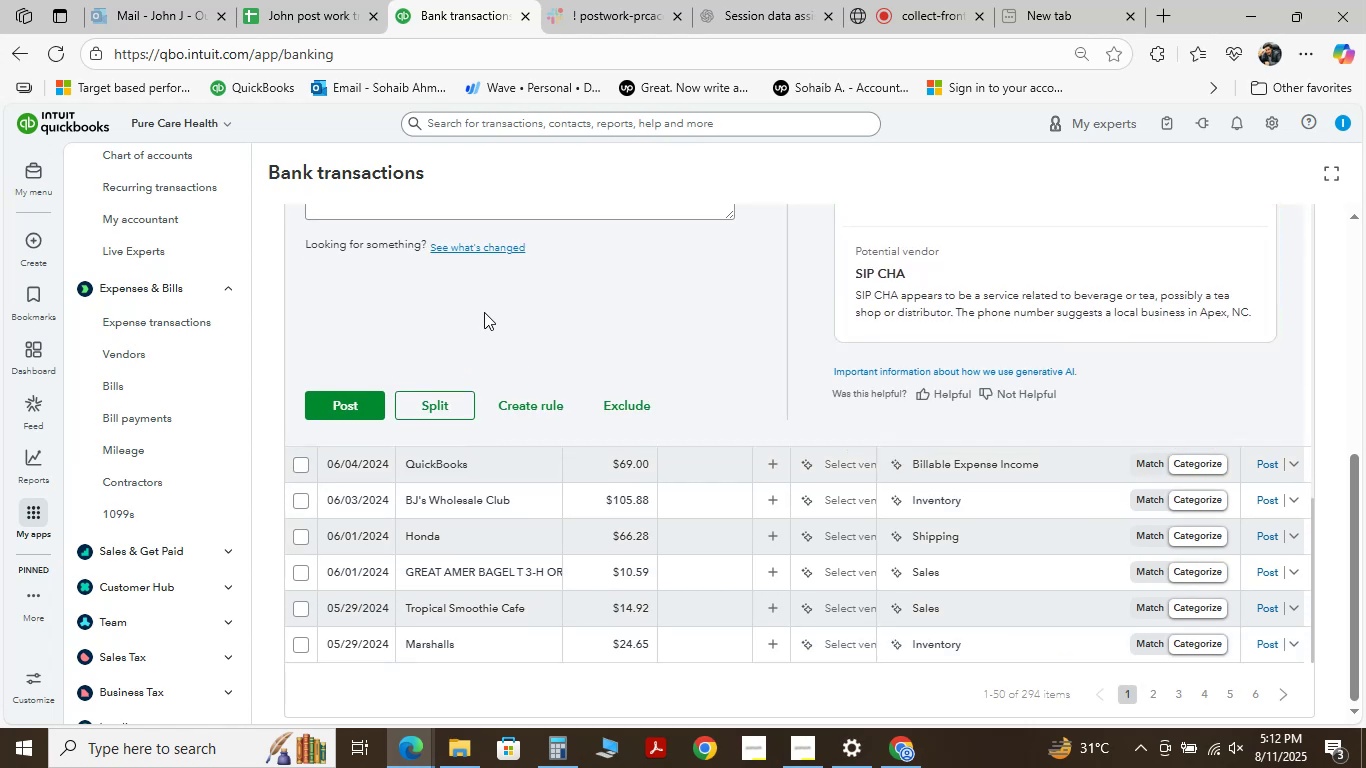 
wait(9.9)
 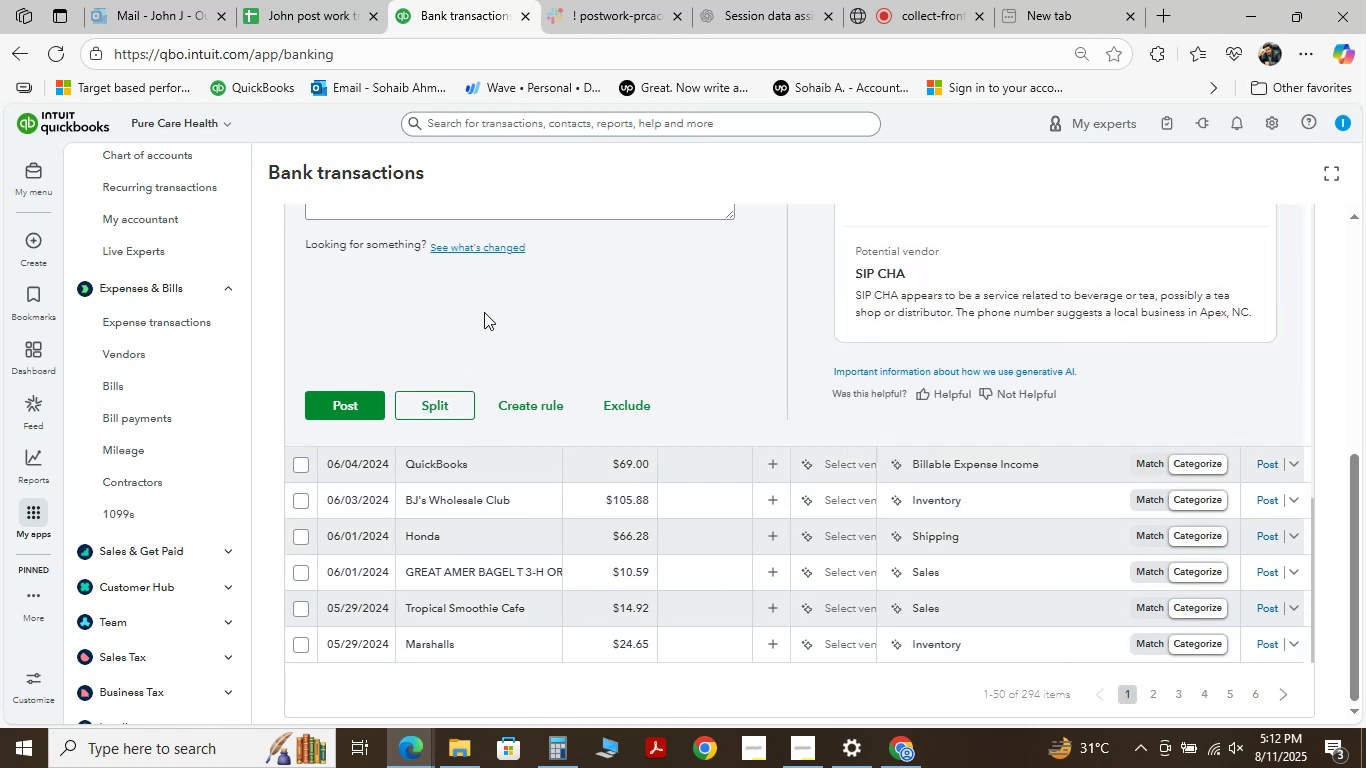 
left_click([465, 429])
 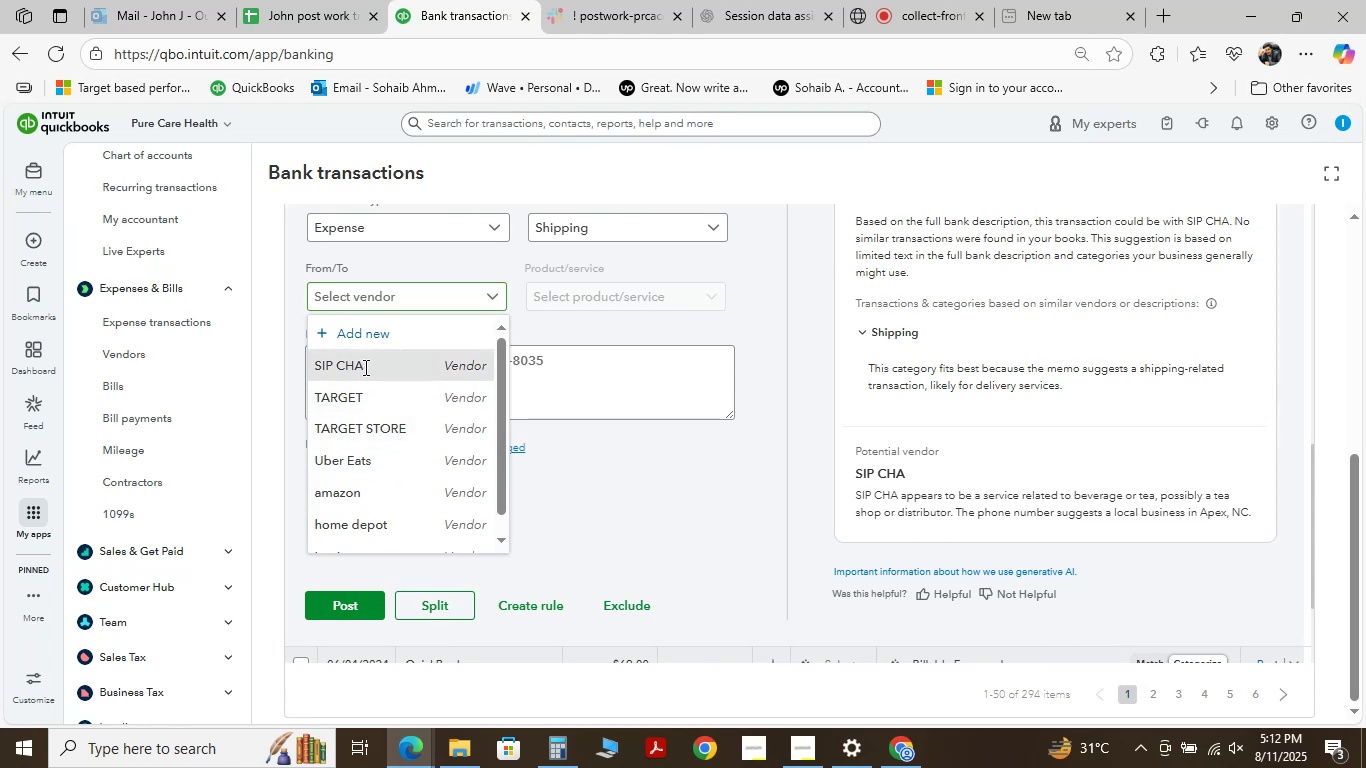 
scroll: coordinate [467, 317], scroll_direction: up, amount: 2.0
 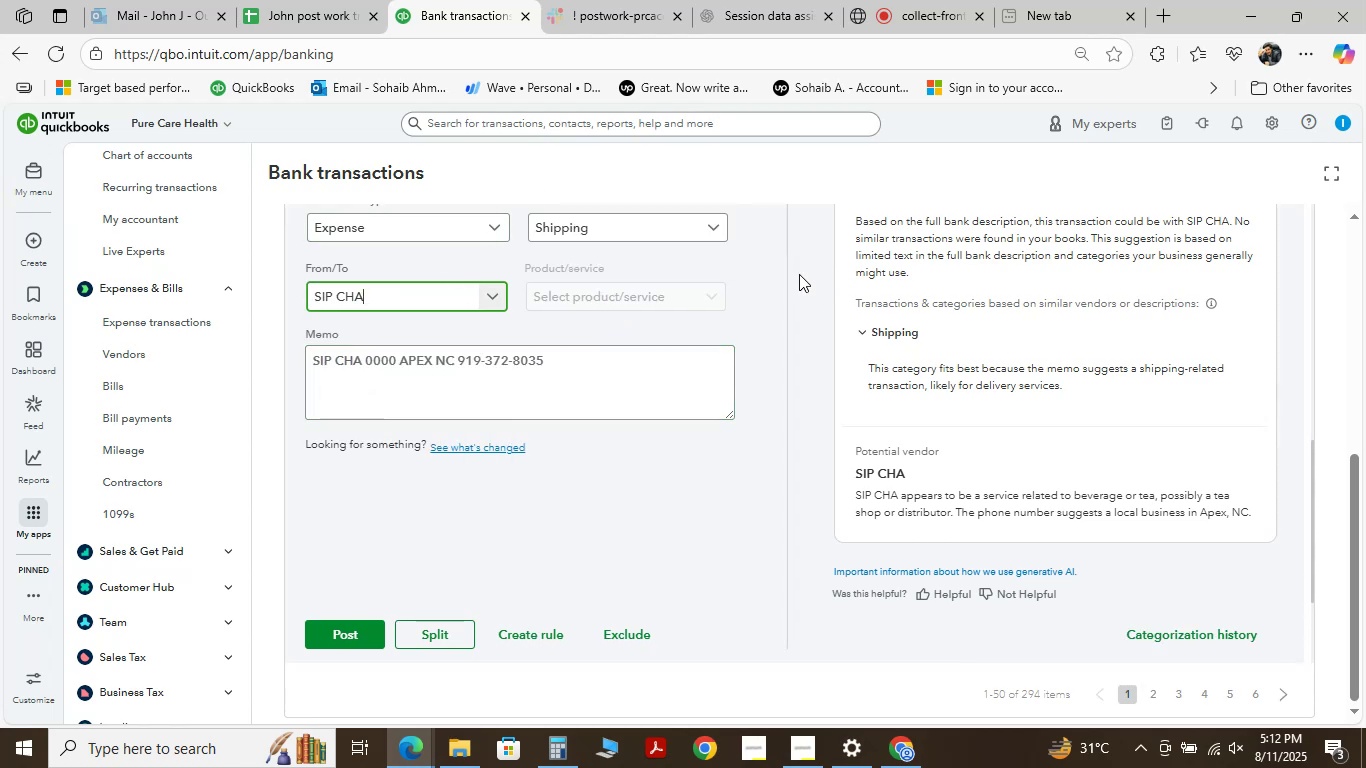 
left_click([490, 297])
 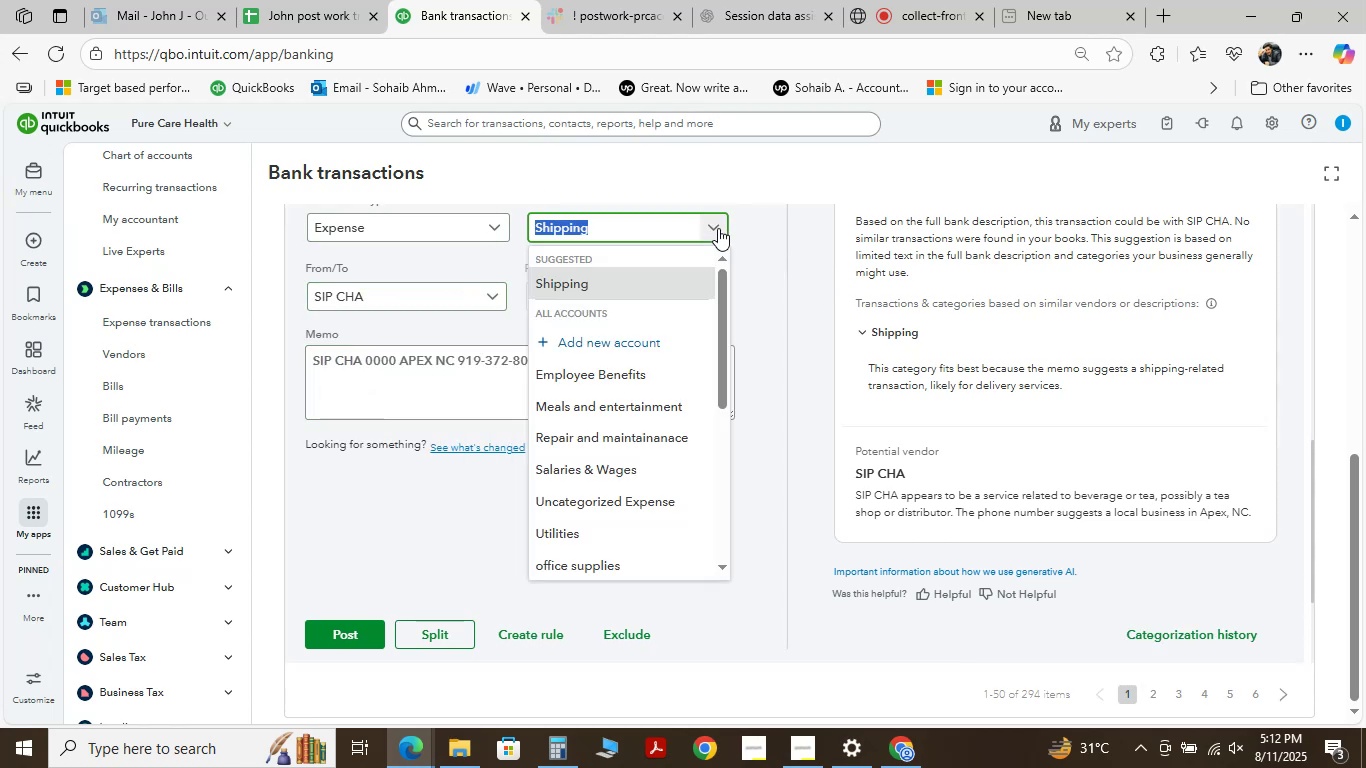 
mouse_move([391, 443])
 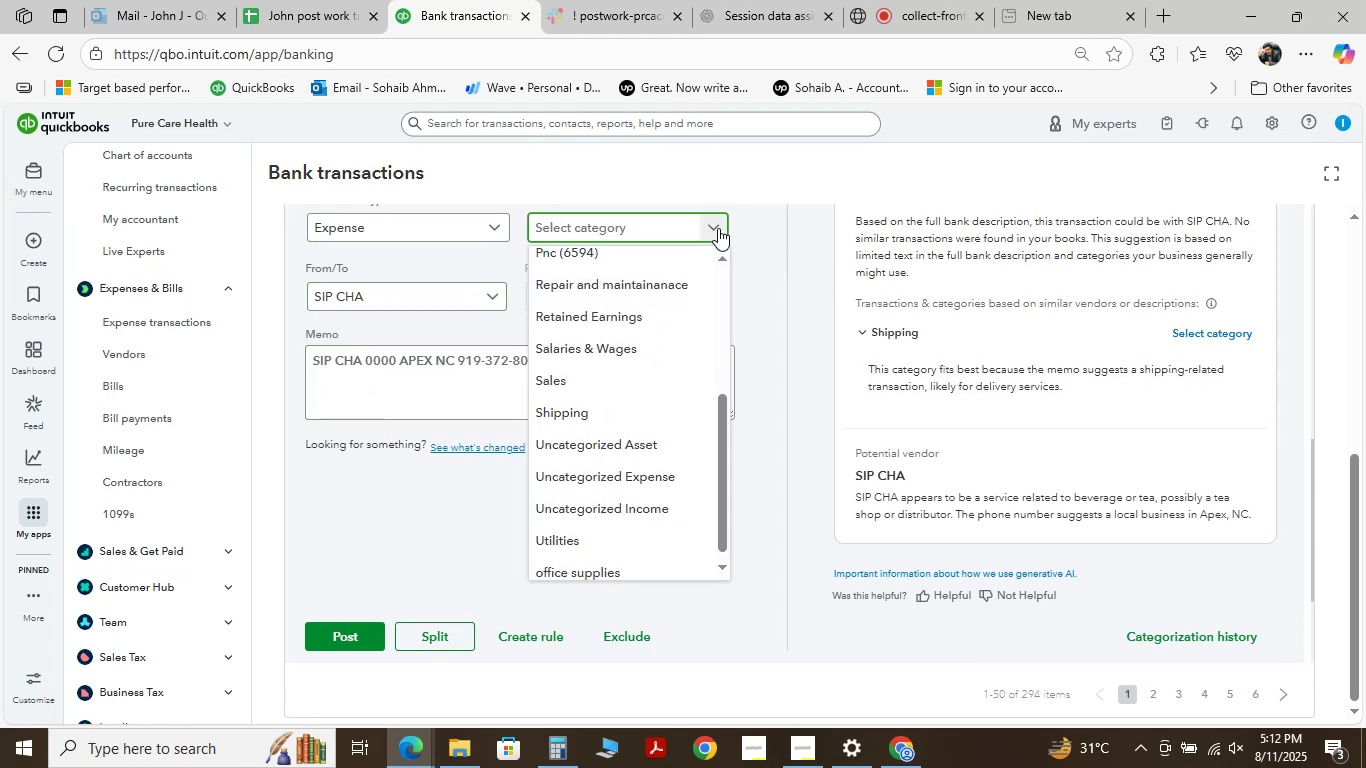 
left_click([364, 367])
 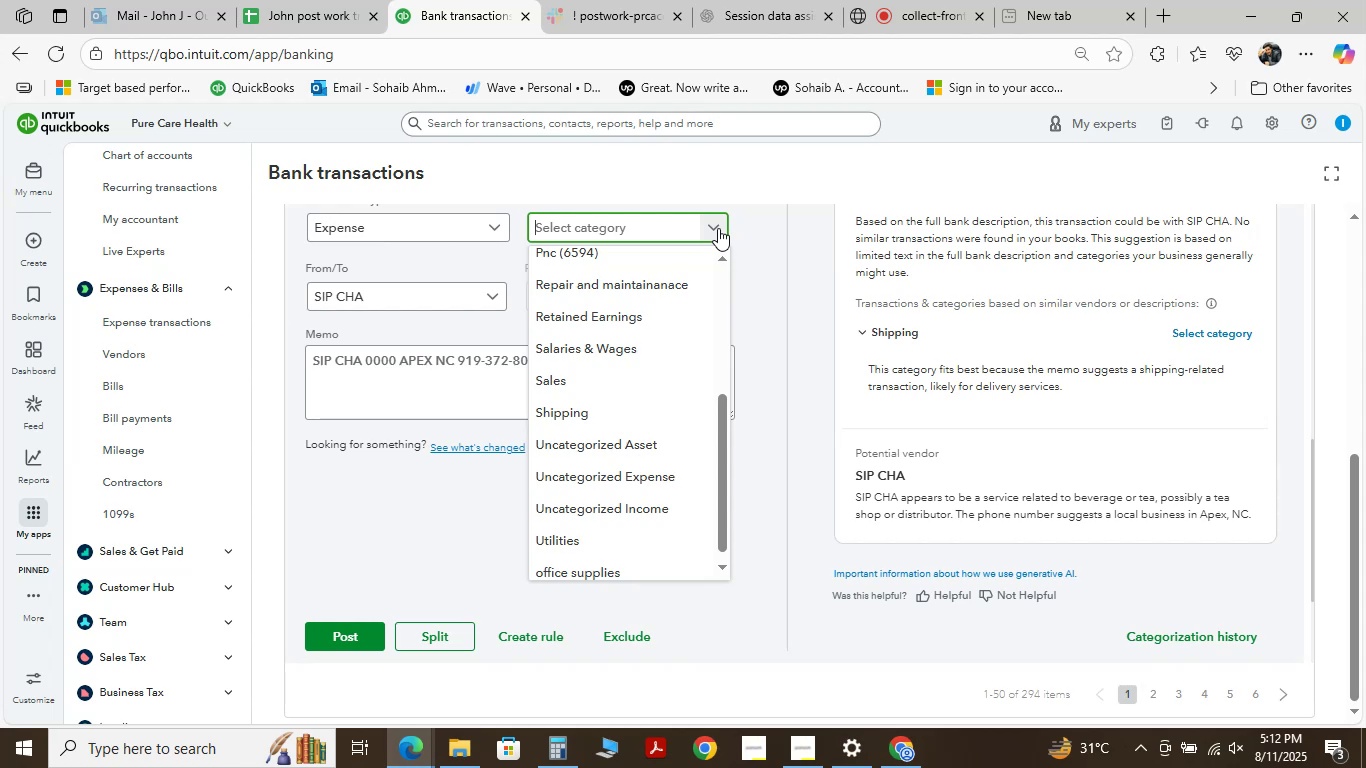 
wait(5.28)
 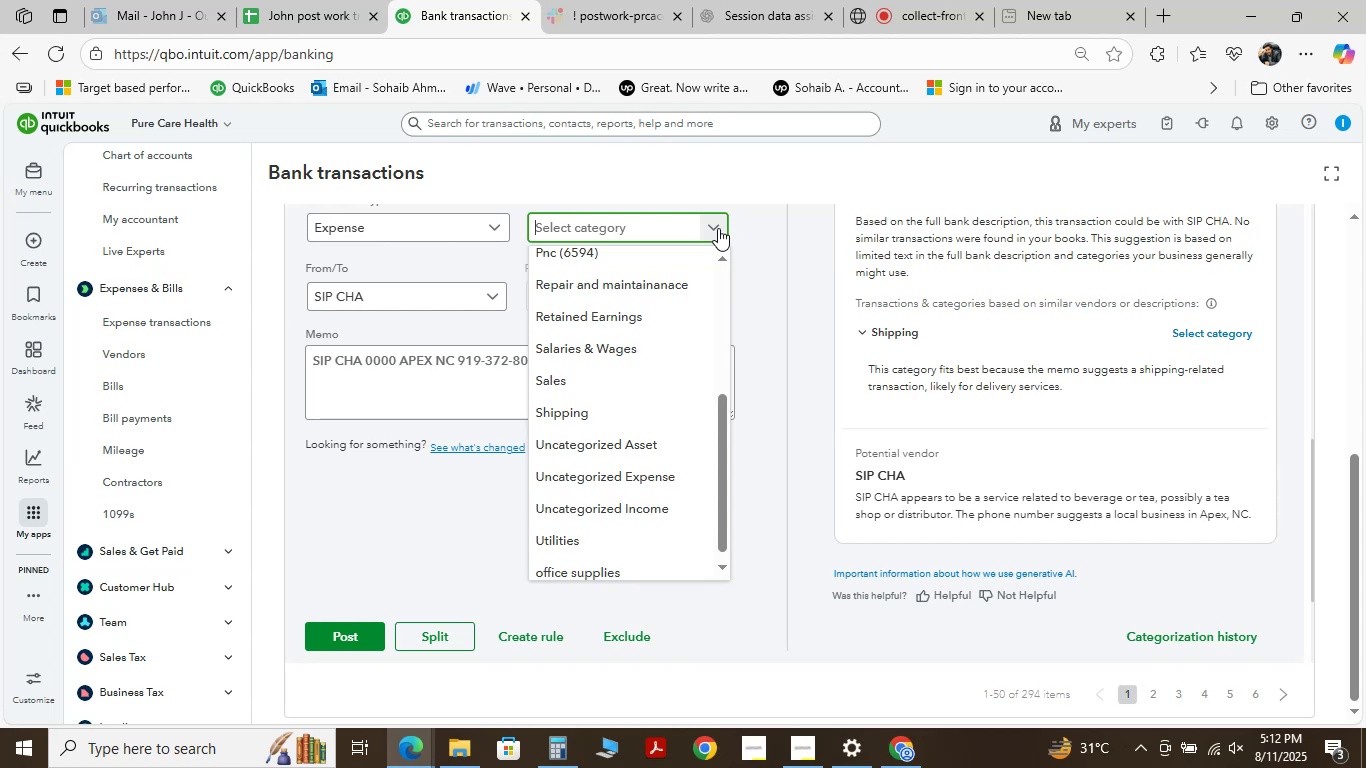 
left_click([718, 228])
 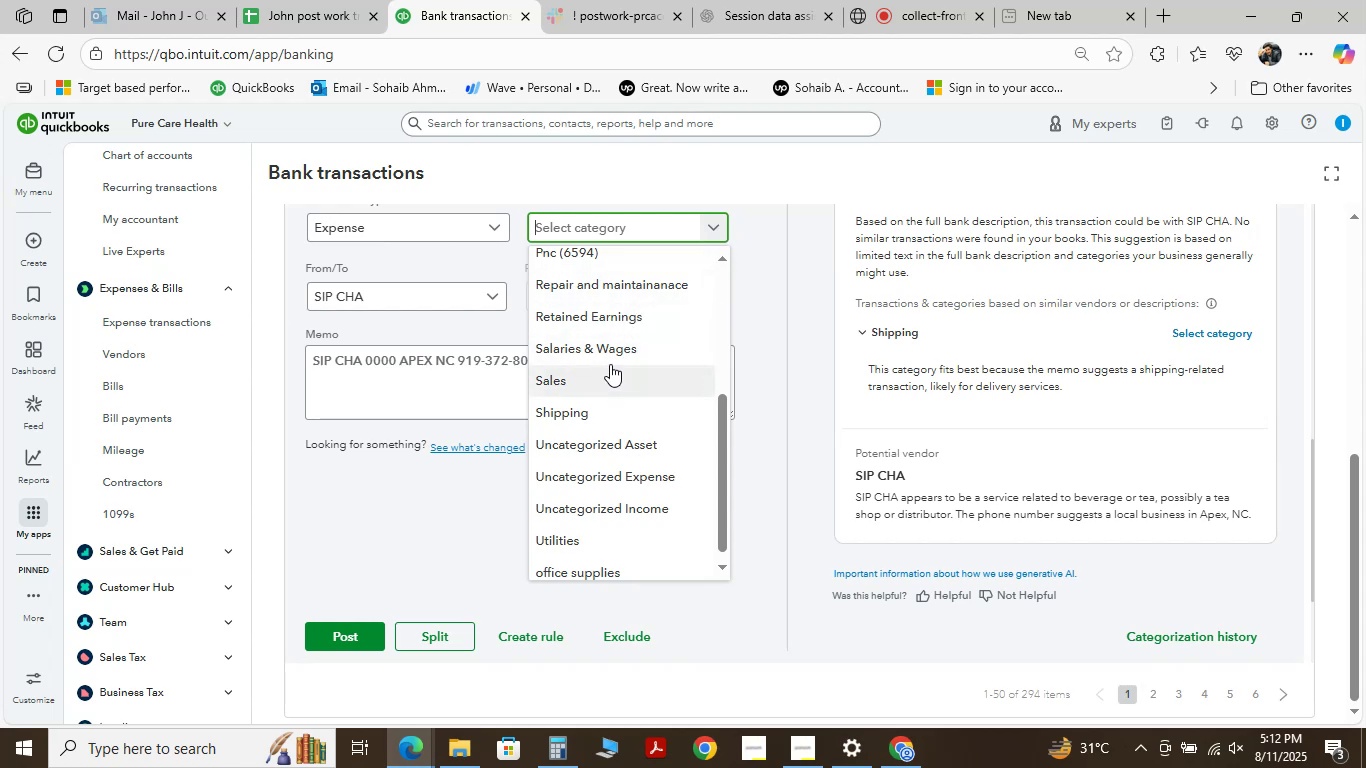 
key(Space)
 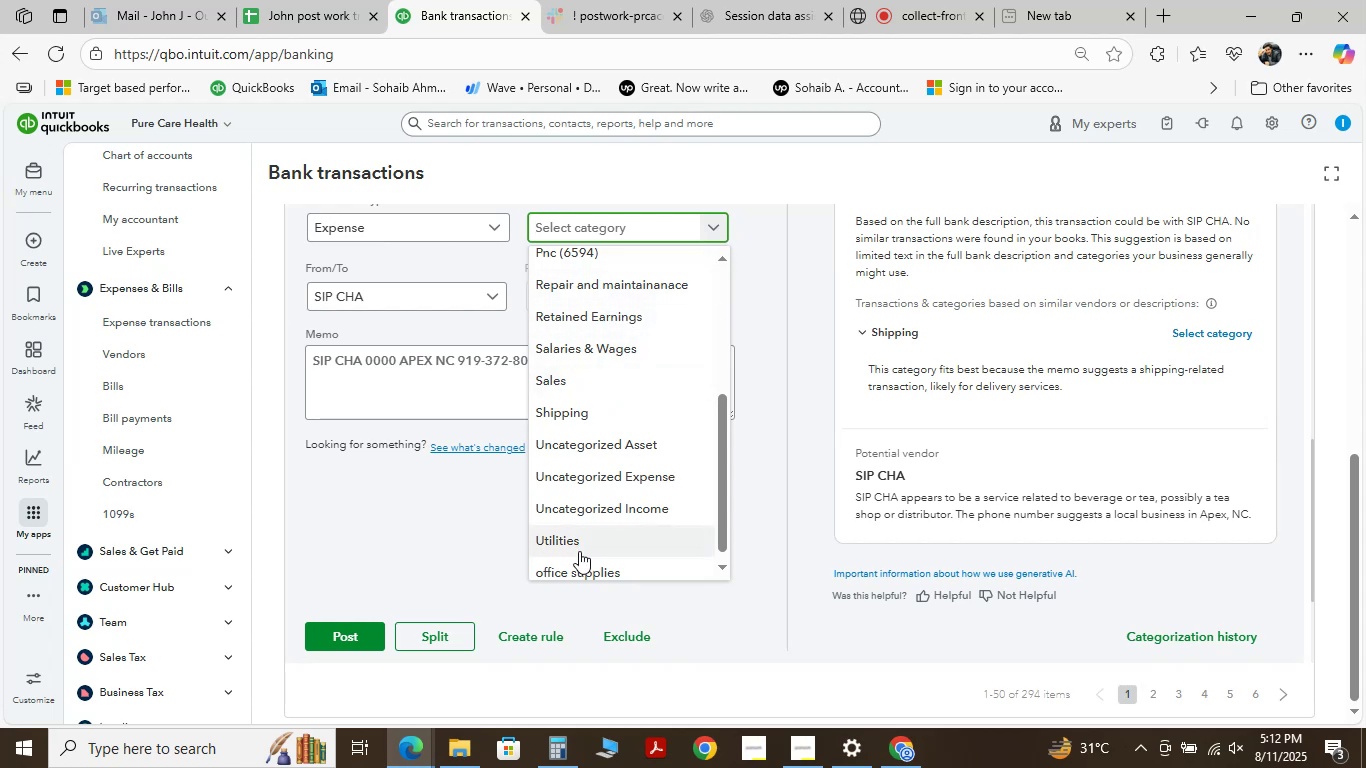 
key(Backspace)
 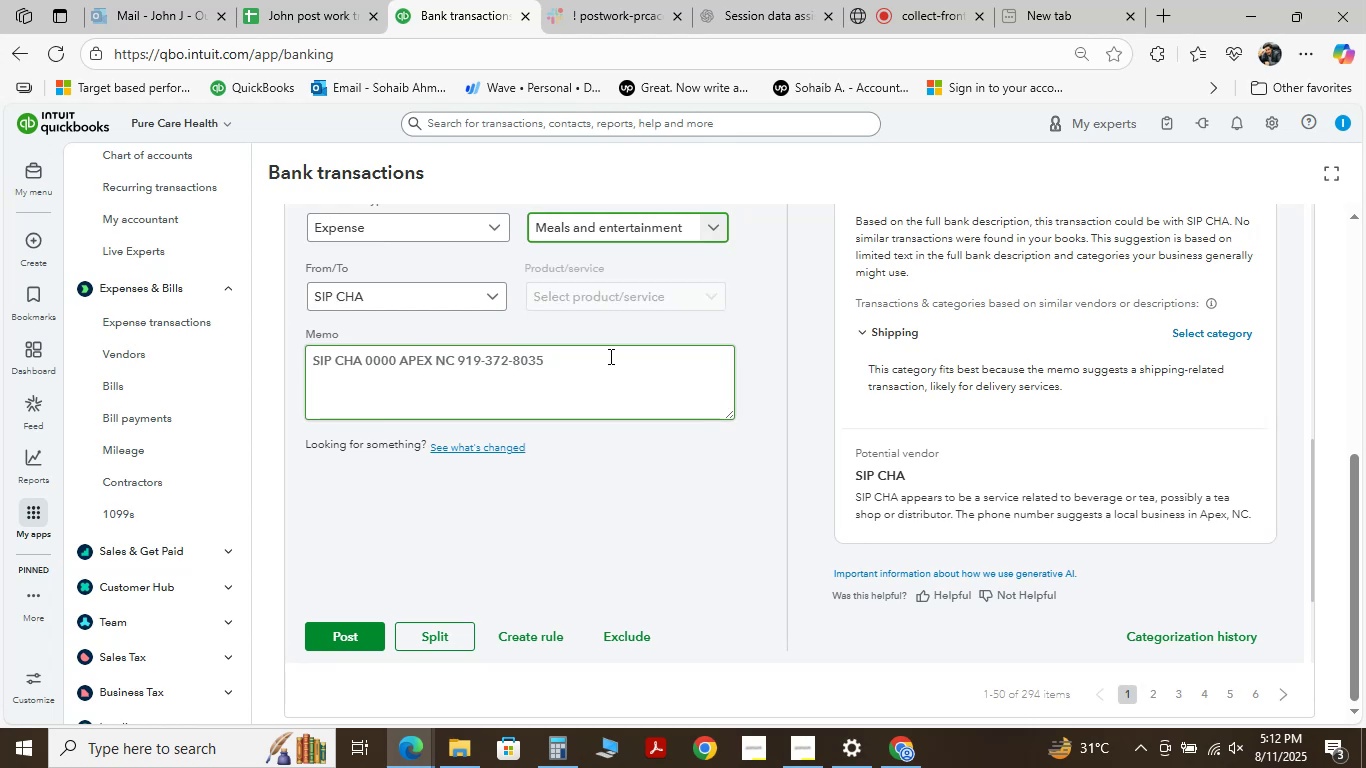 
wait(9.85)
 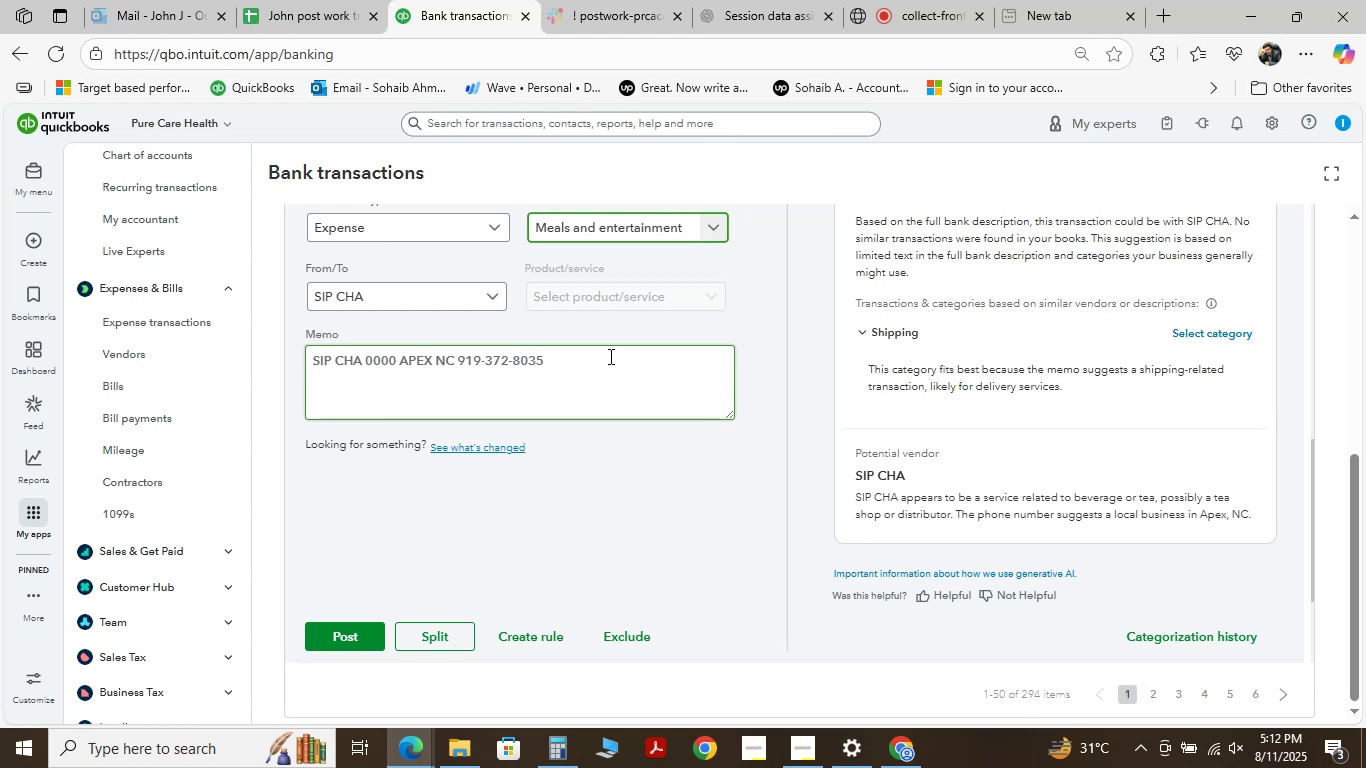 
type(ME)
 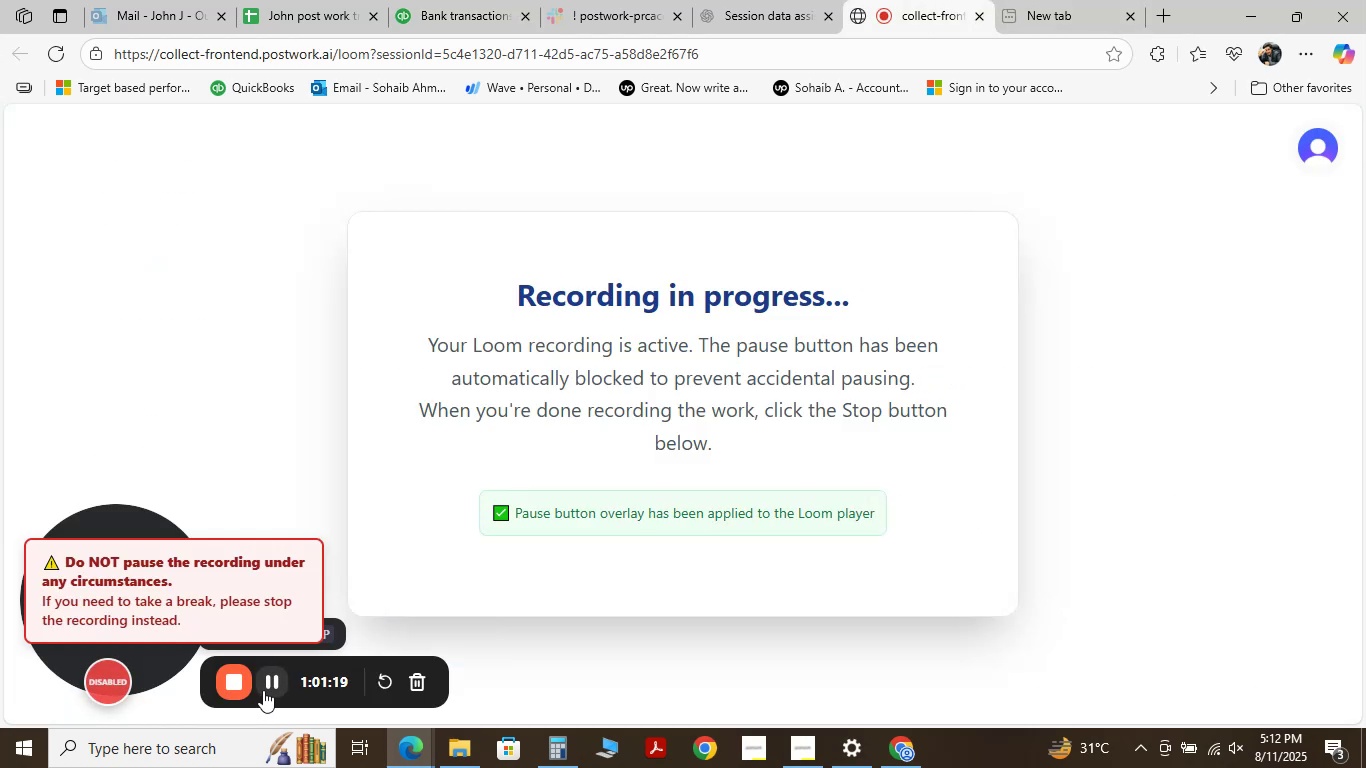 